 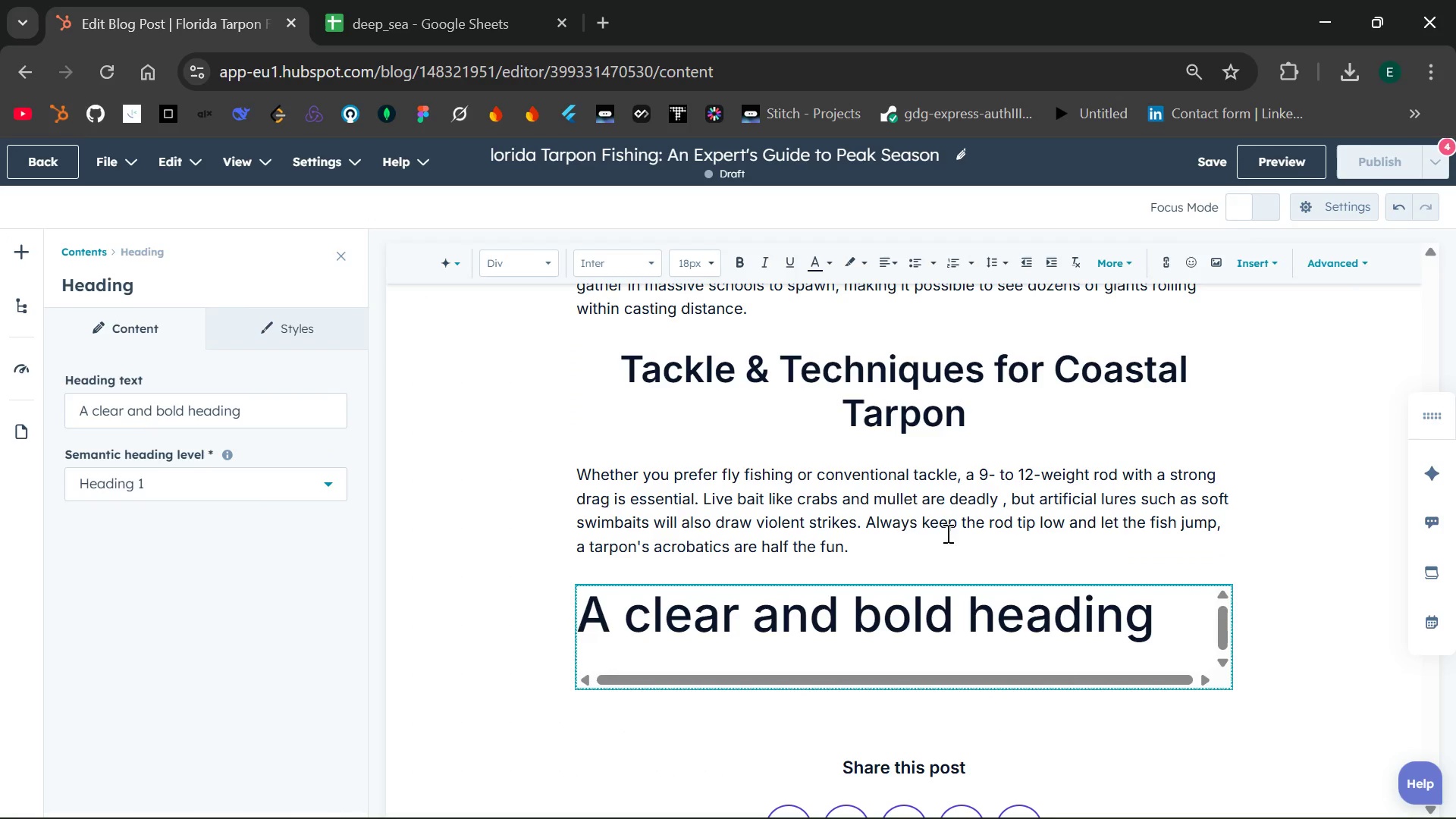 
left_click([305, 416])
 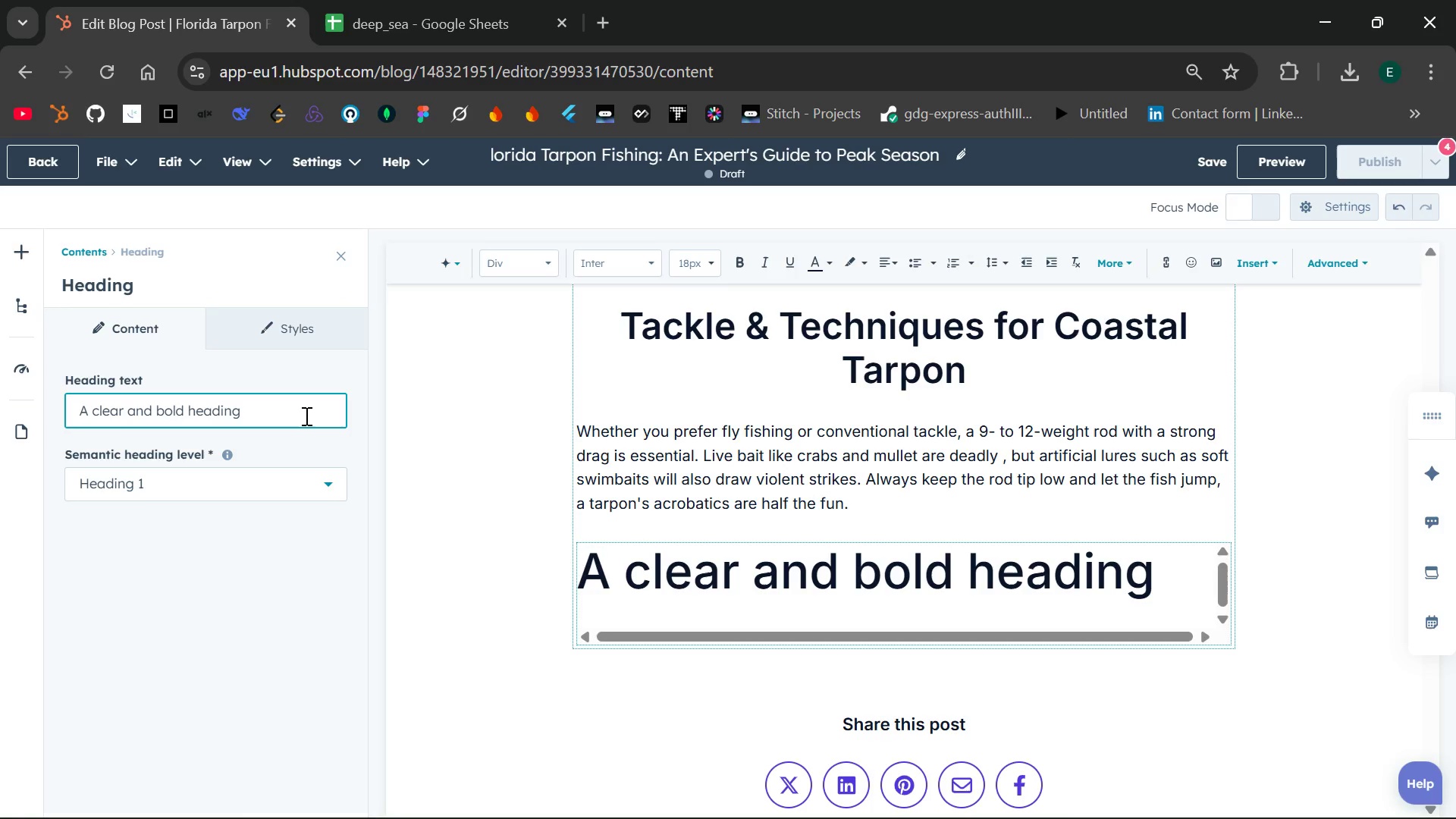 
key(Backspace)
 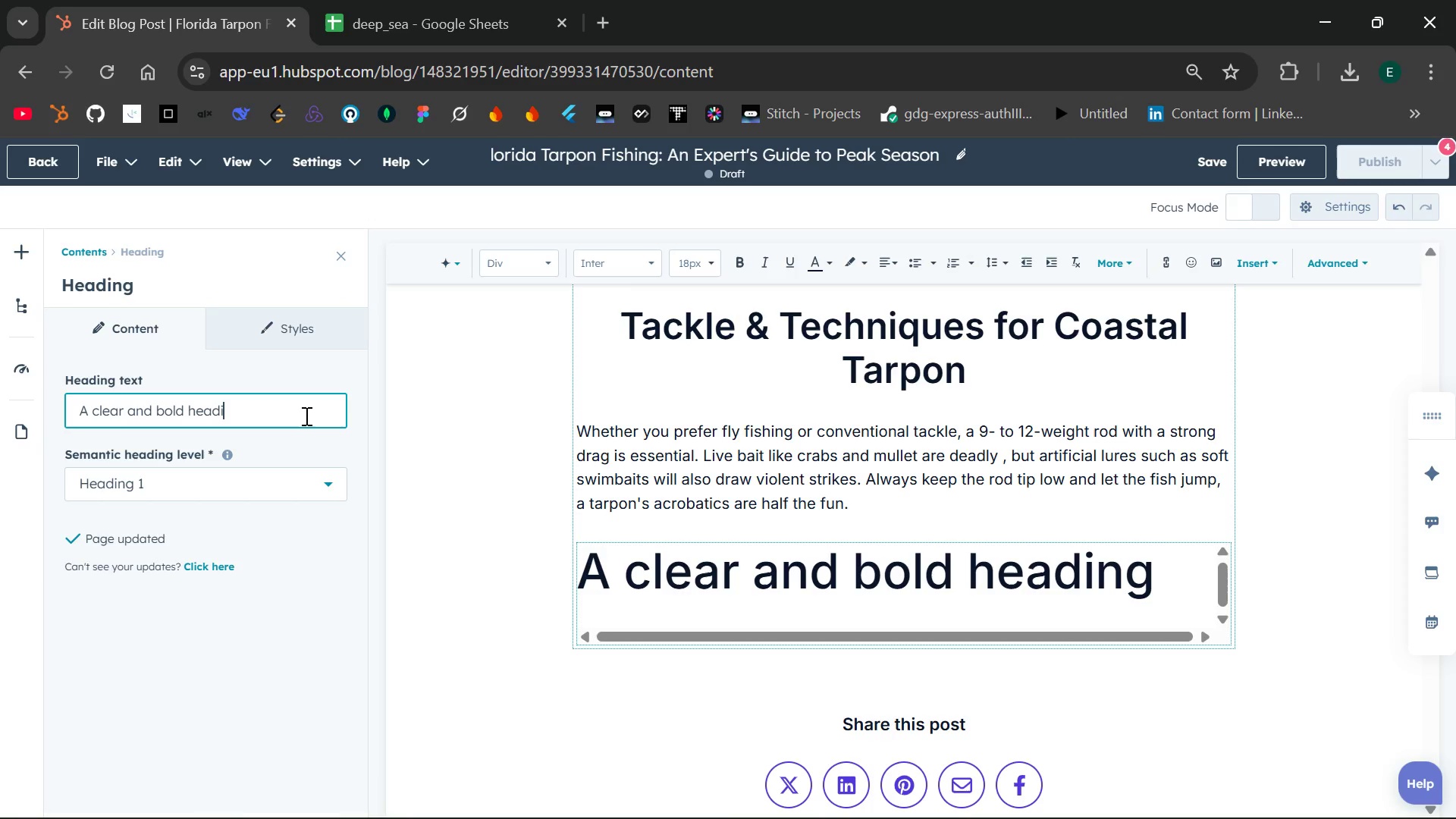 
key(Backspace)
 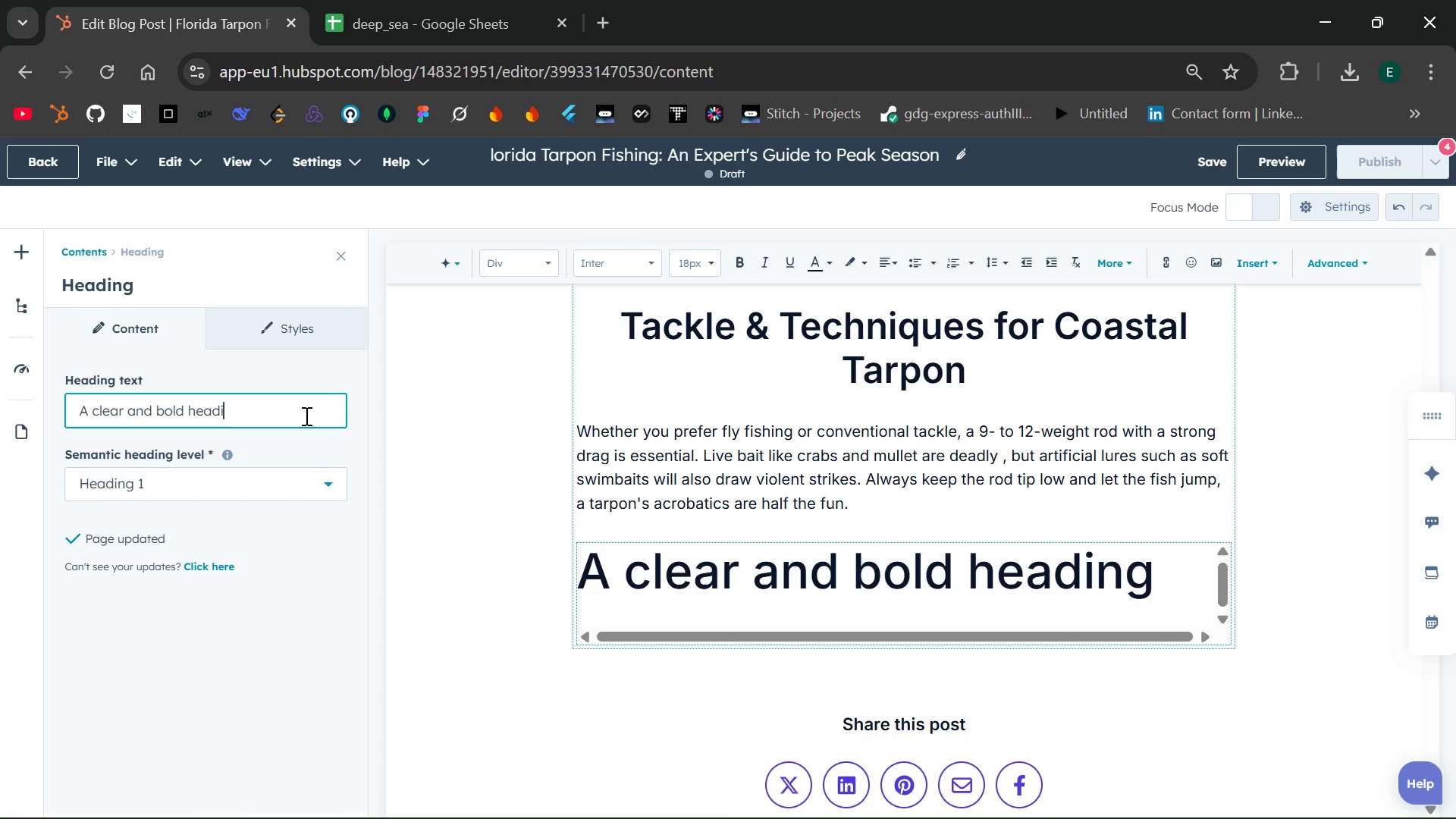 
key(Backspace)
 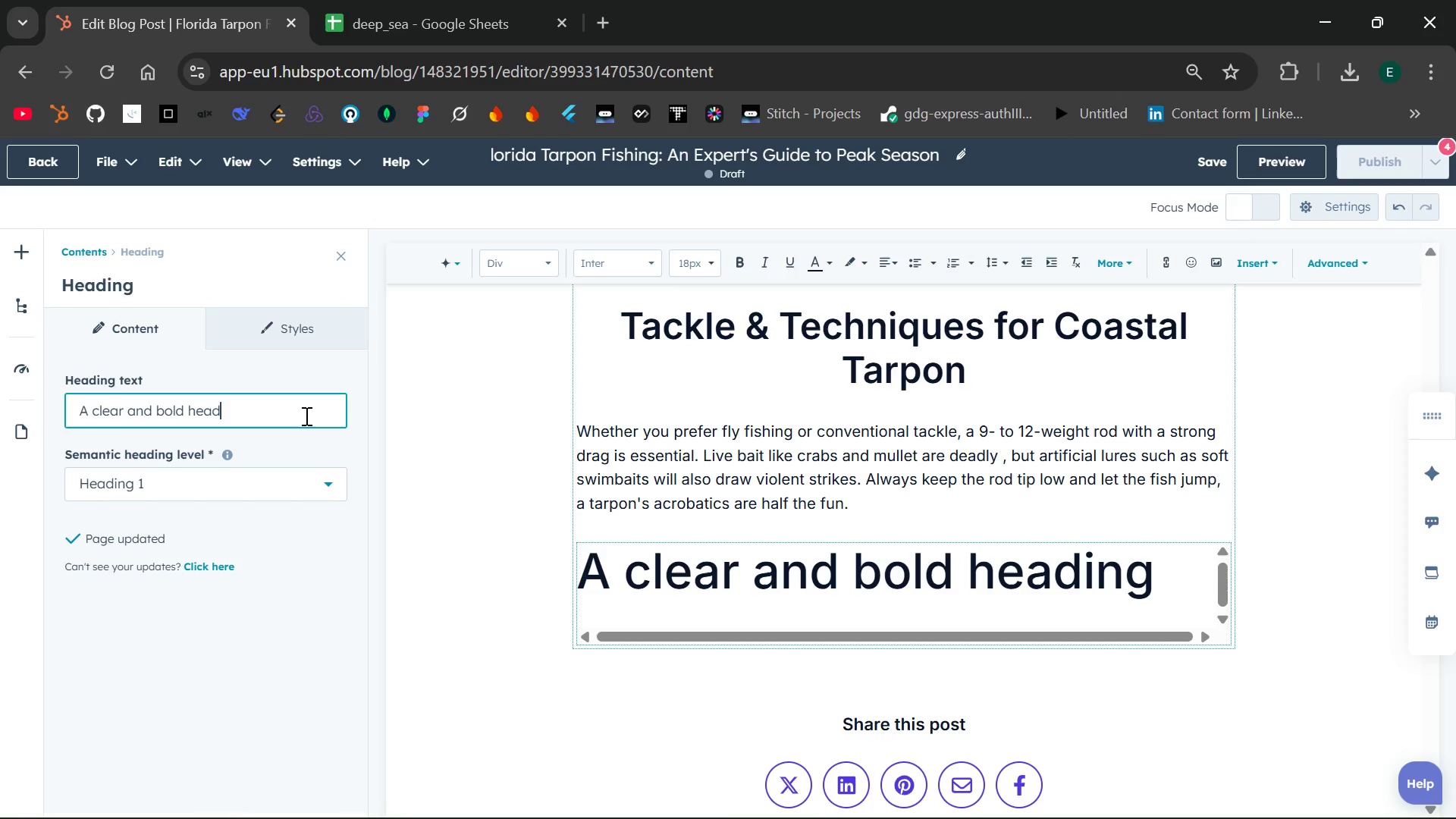 
key(Backspace)
 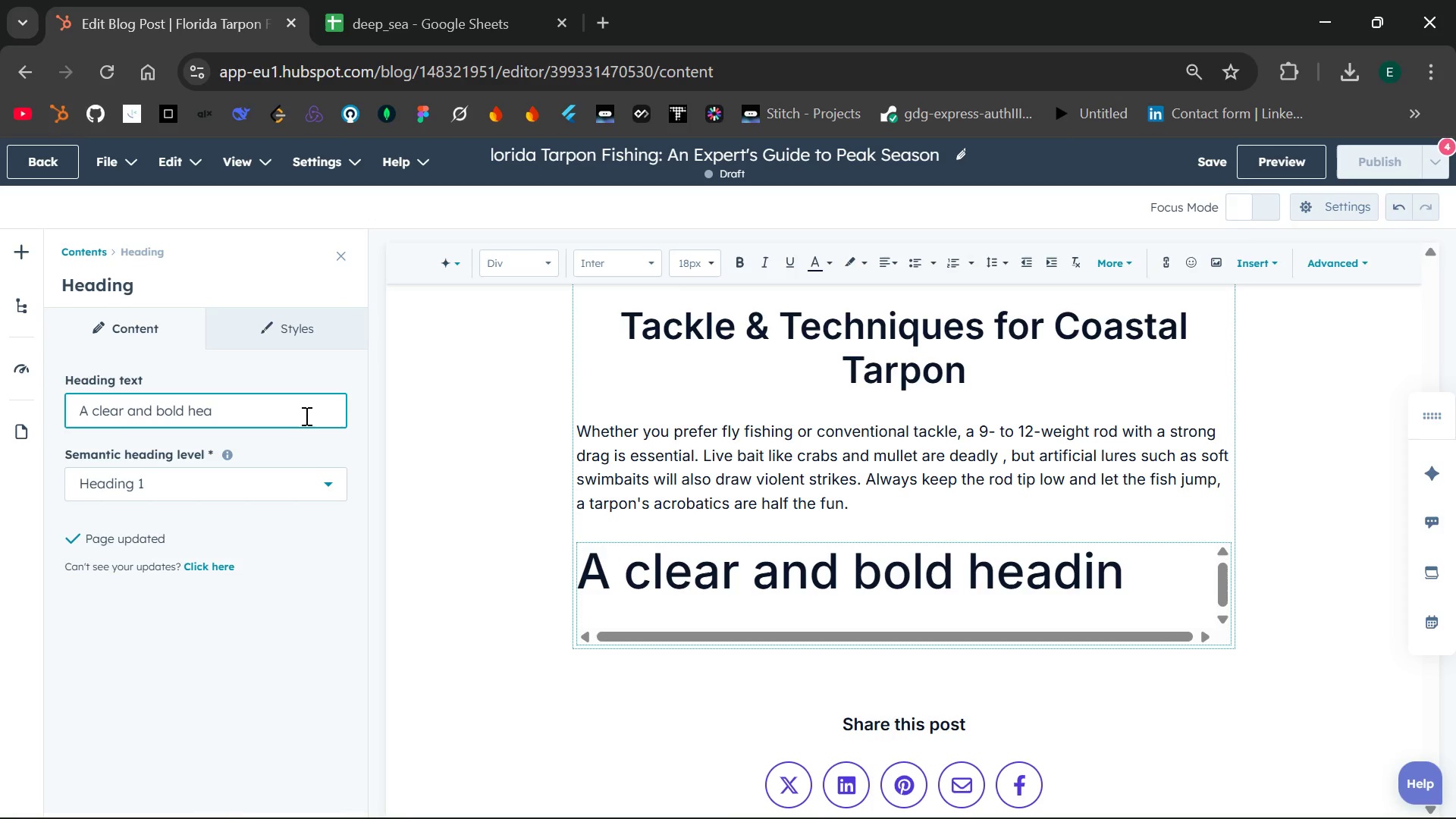 
key(Backspace)
 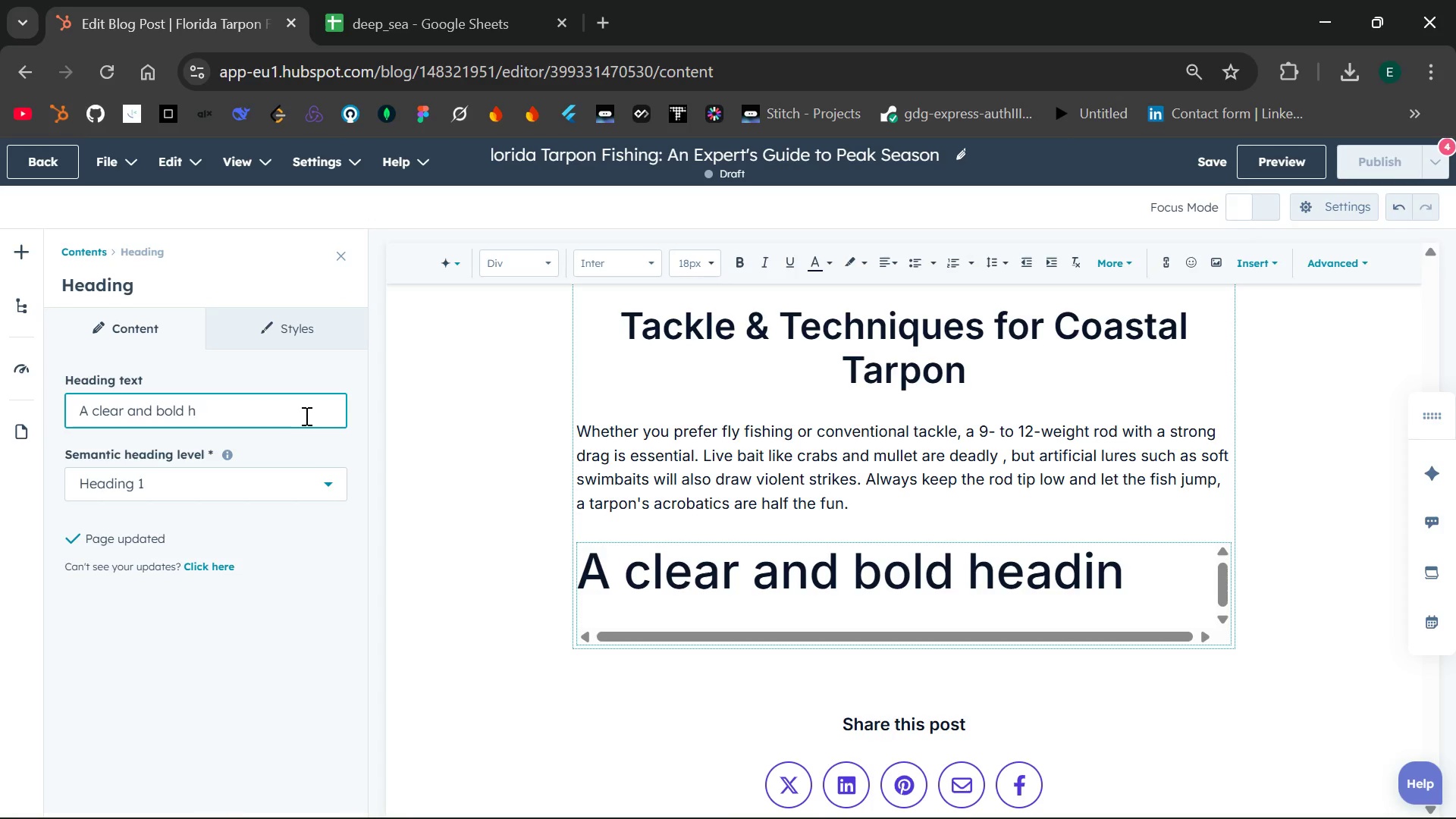 
key(Backspace)
 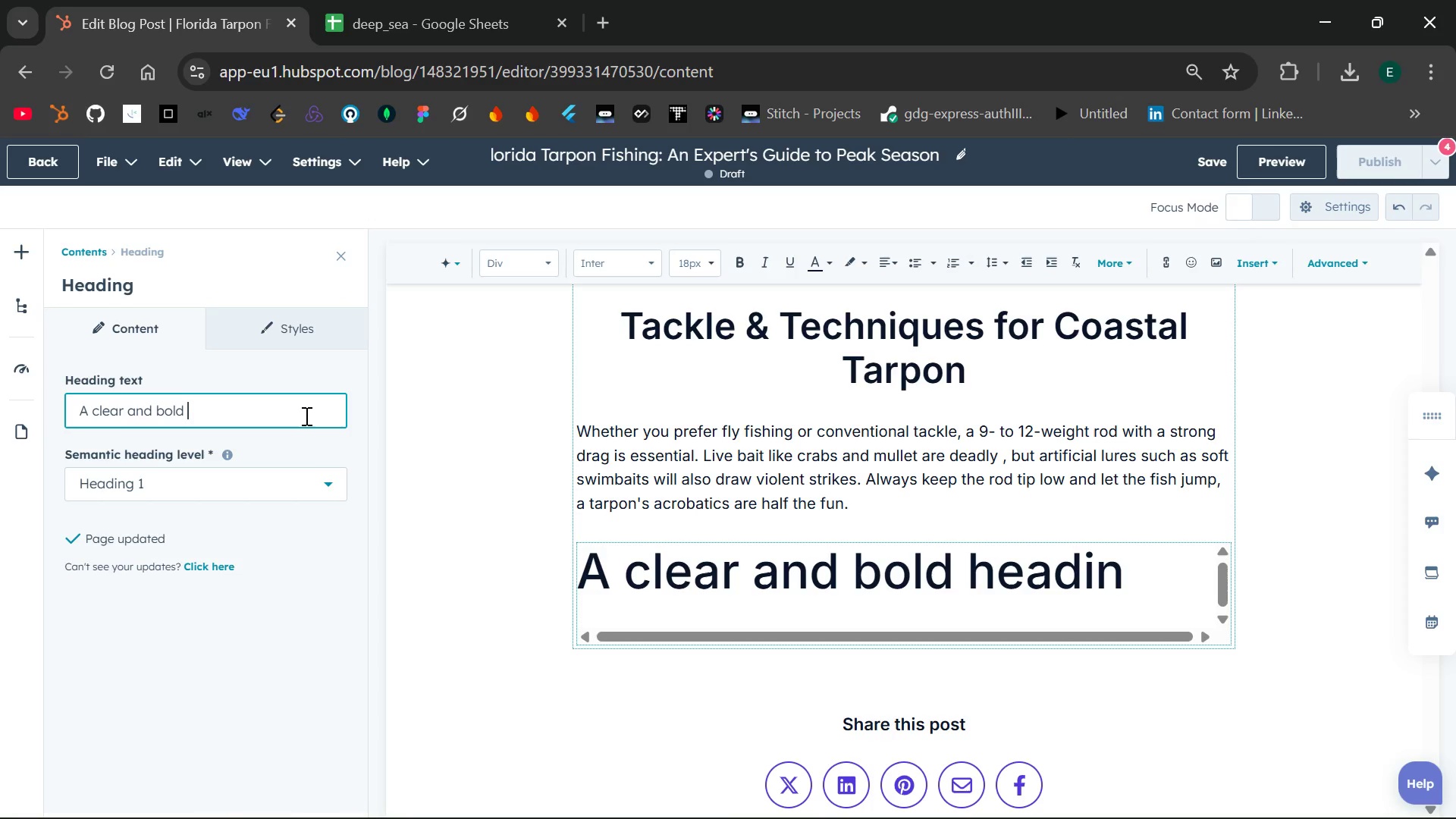 
key(Backspace)
 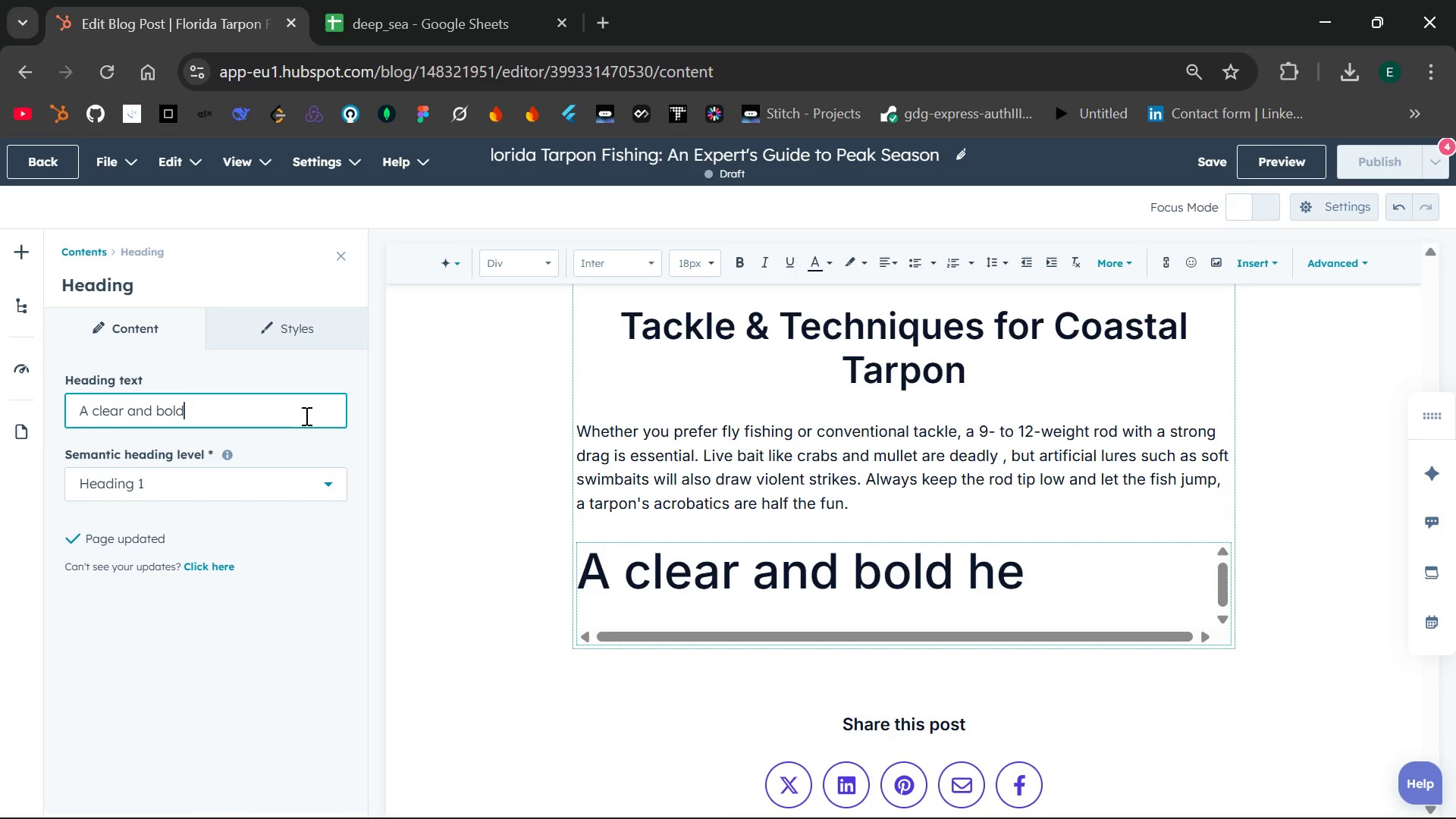 
key(Backspace)
 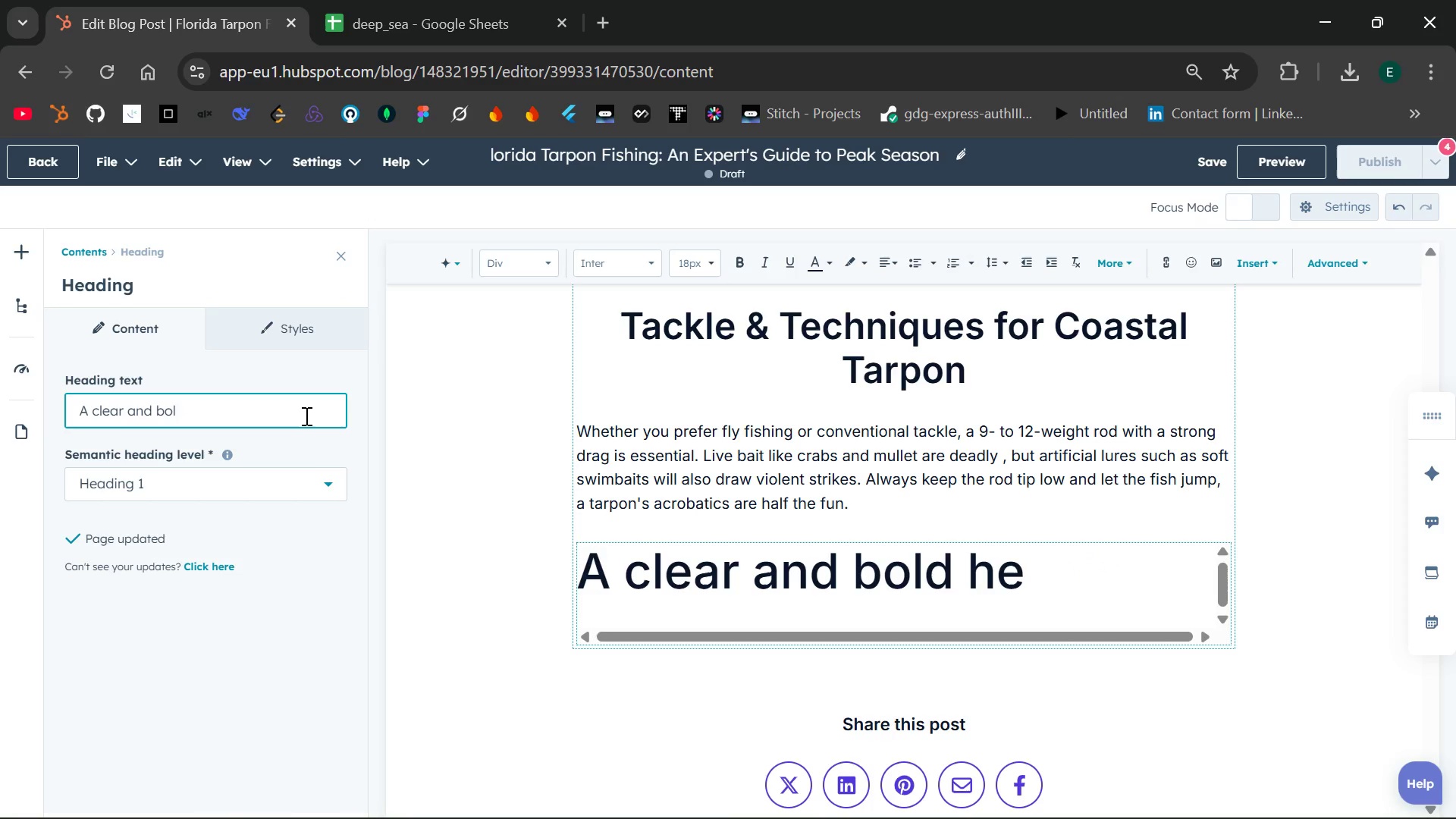 
key(Backspace)
 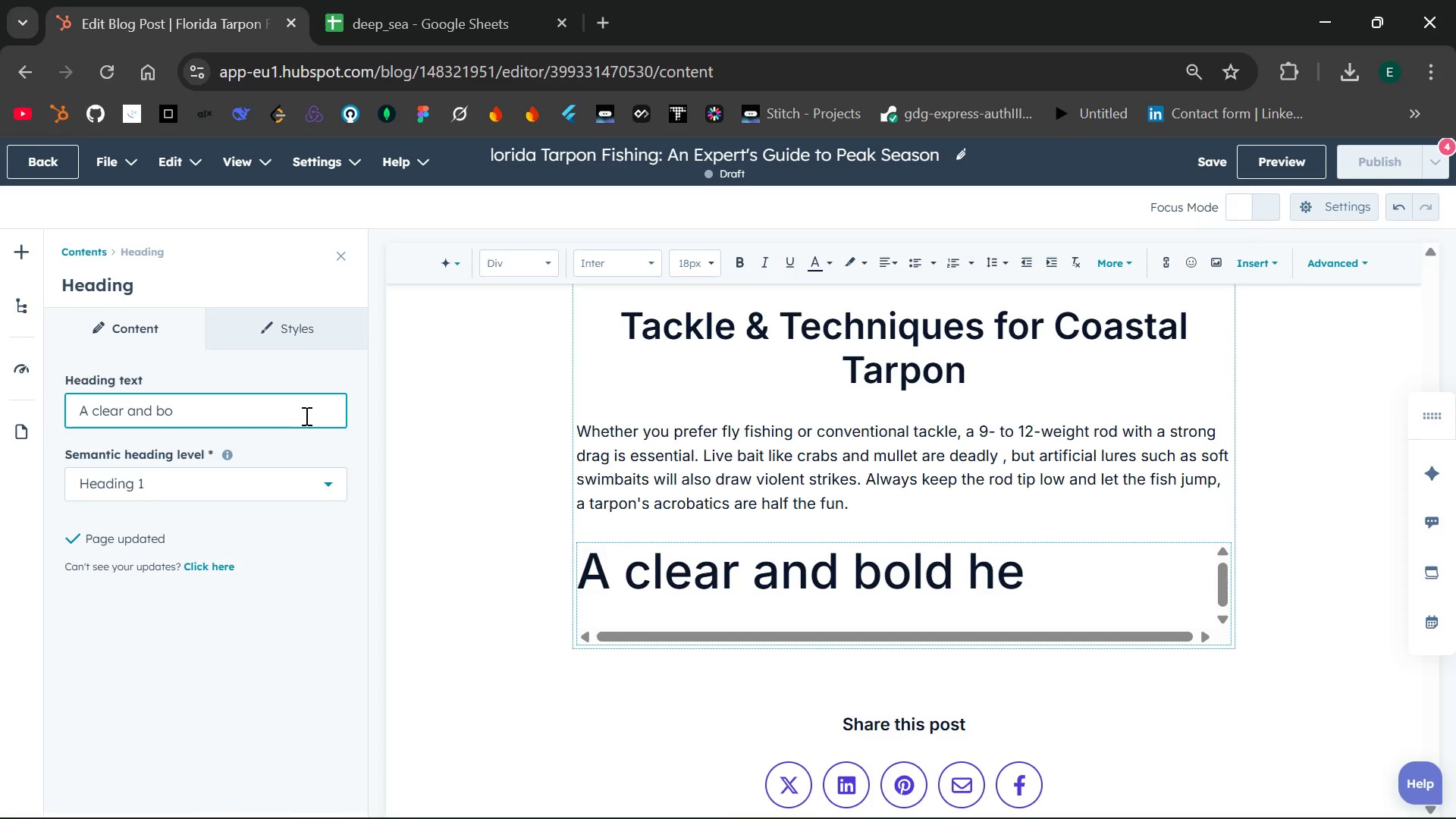 
key(Backspace)
 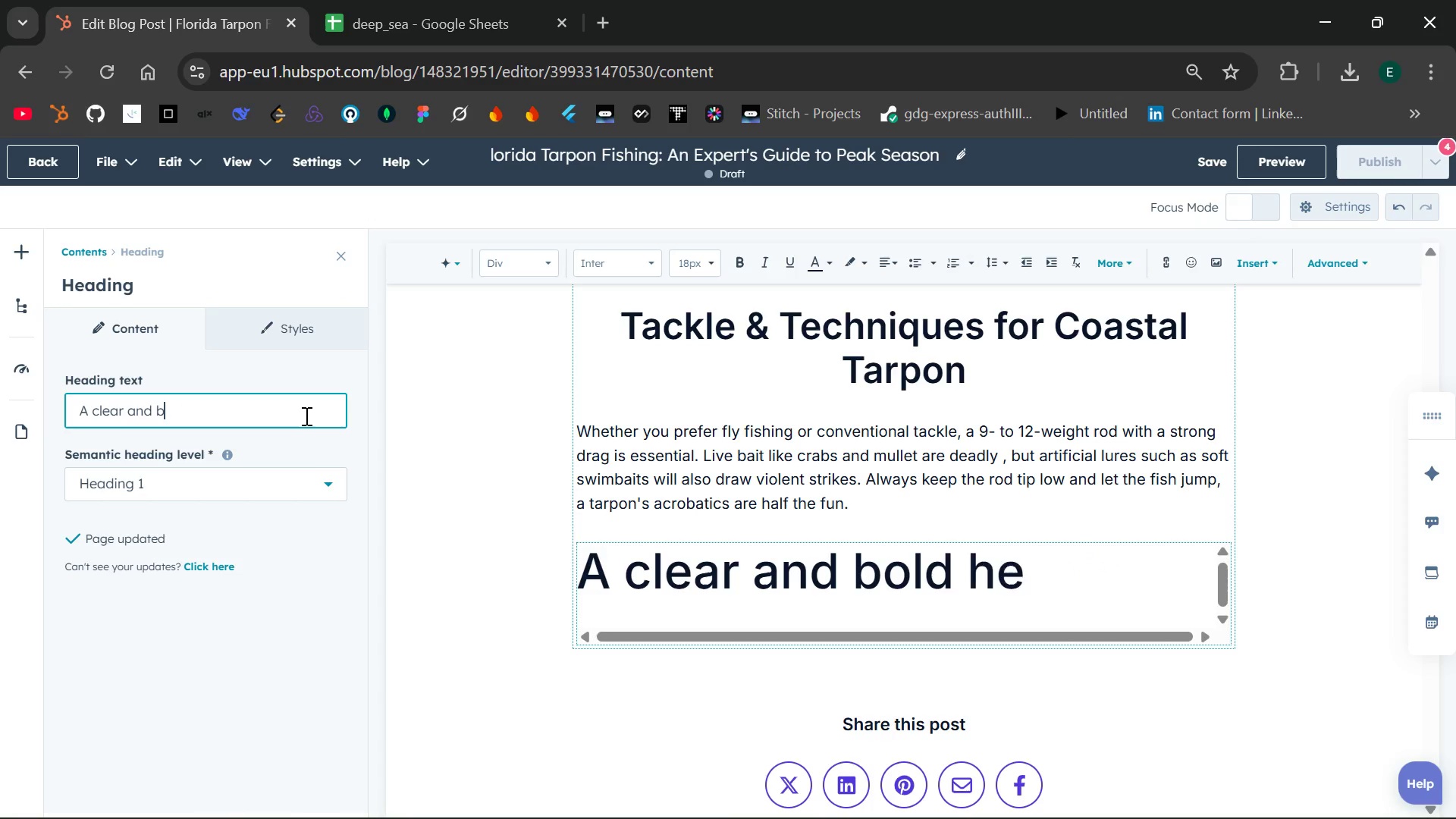 
key(Backspace)
 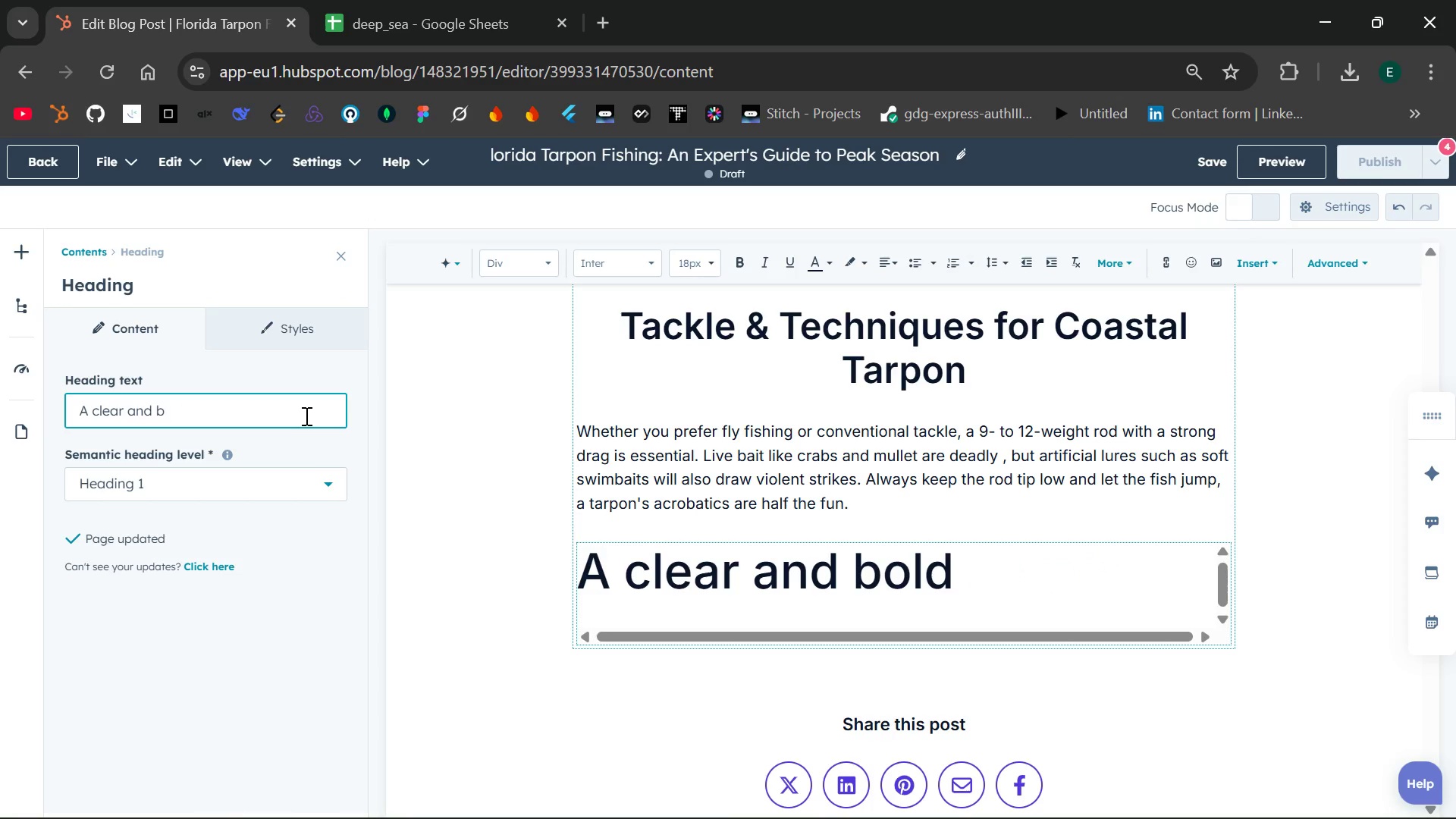 
key(Backspace)
 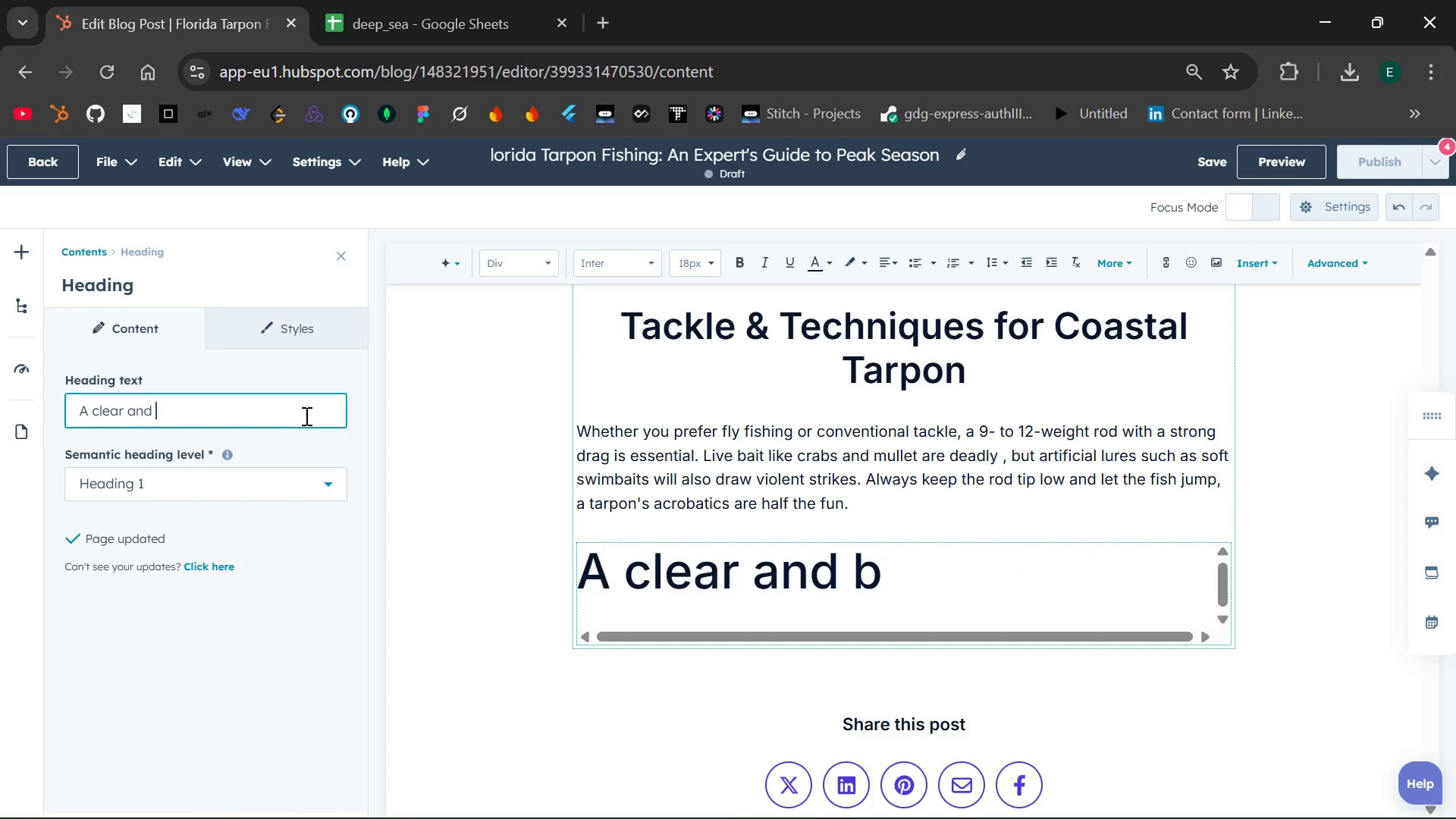 
key(Backspace)
 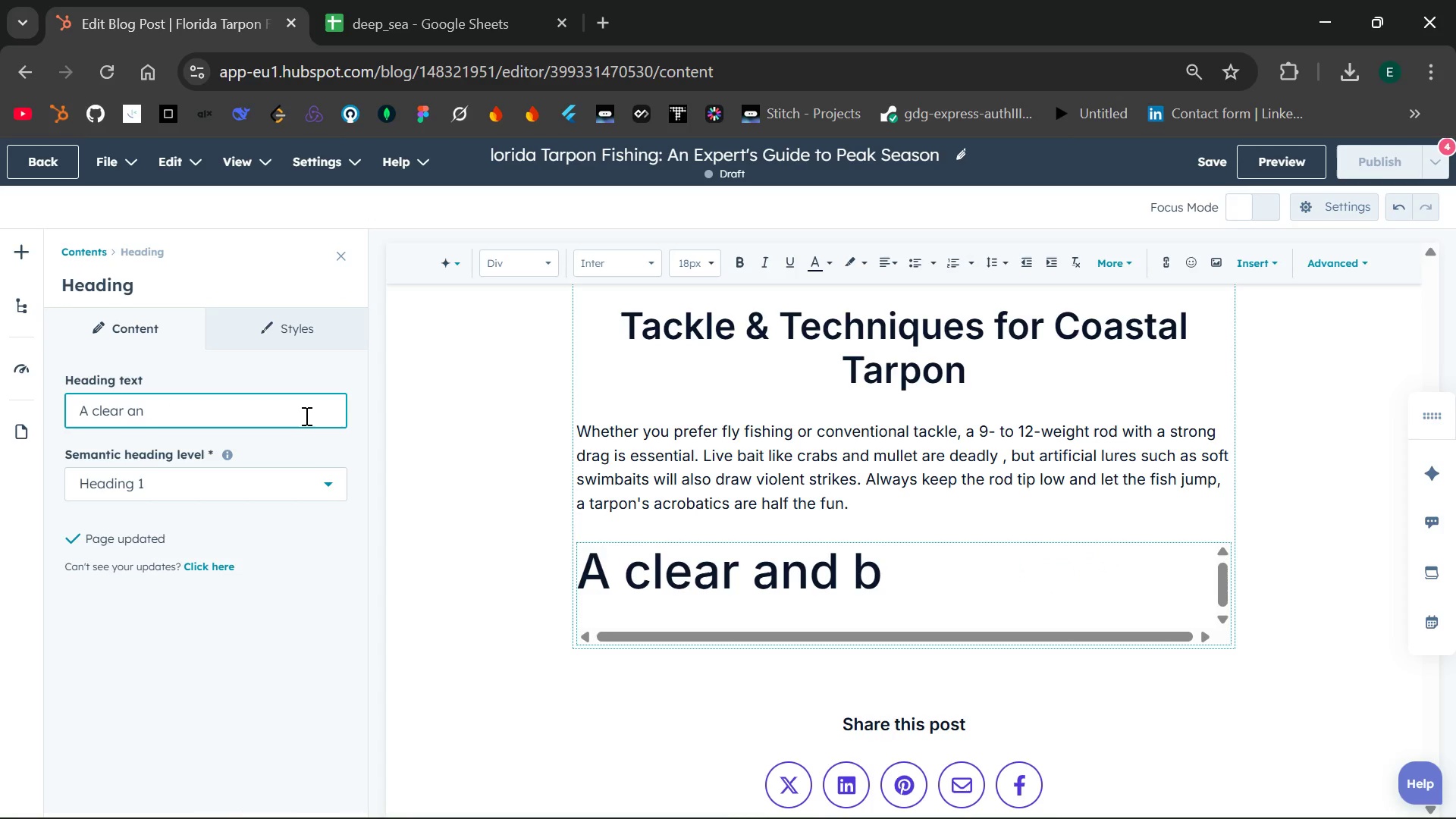 
key(Backspace)
 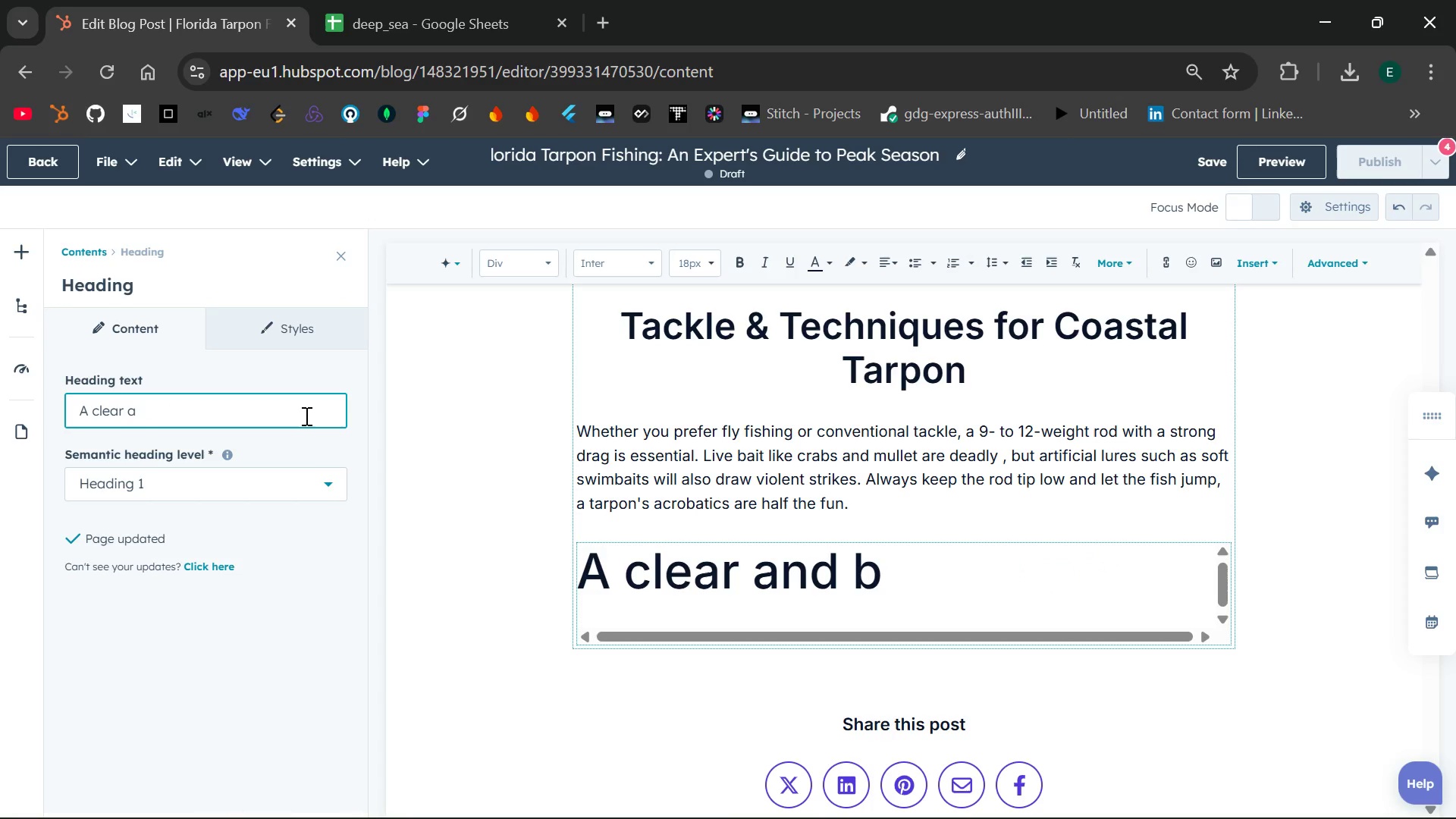 
key(Backspace)
 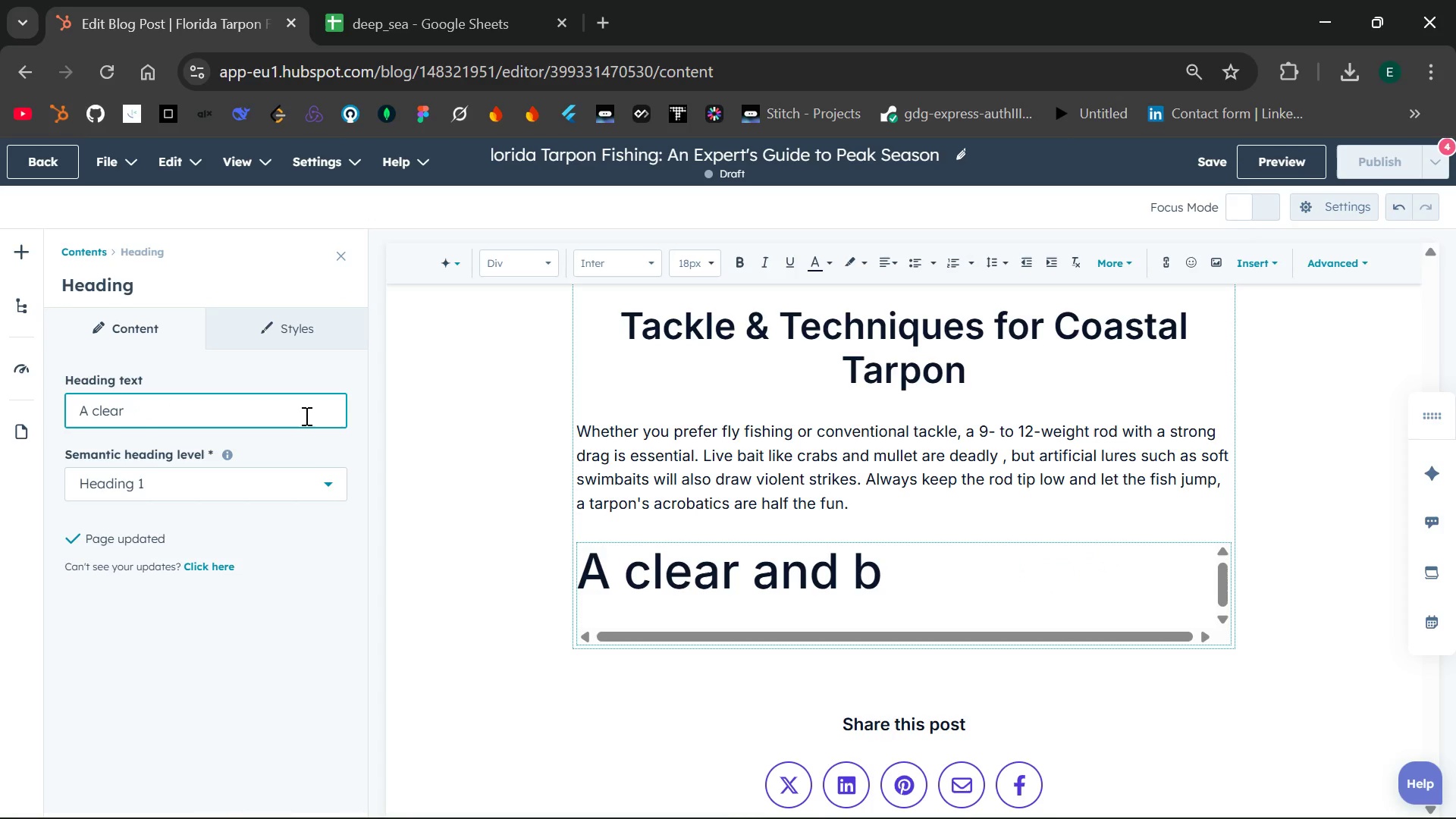 
key(Backspace)
 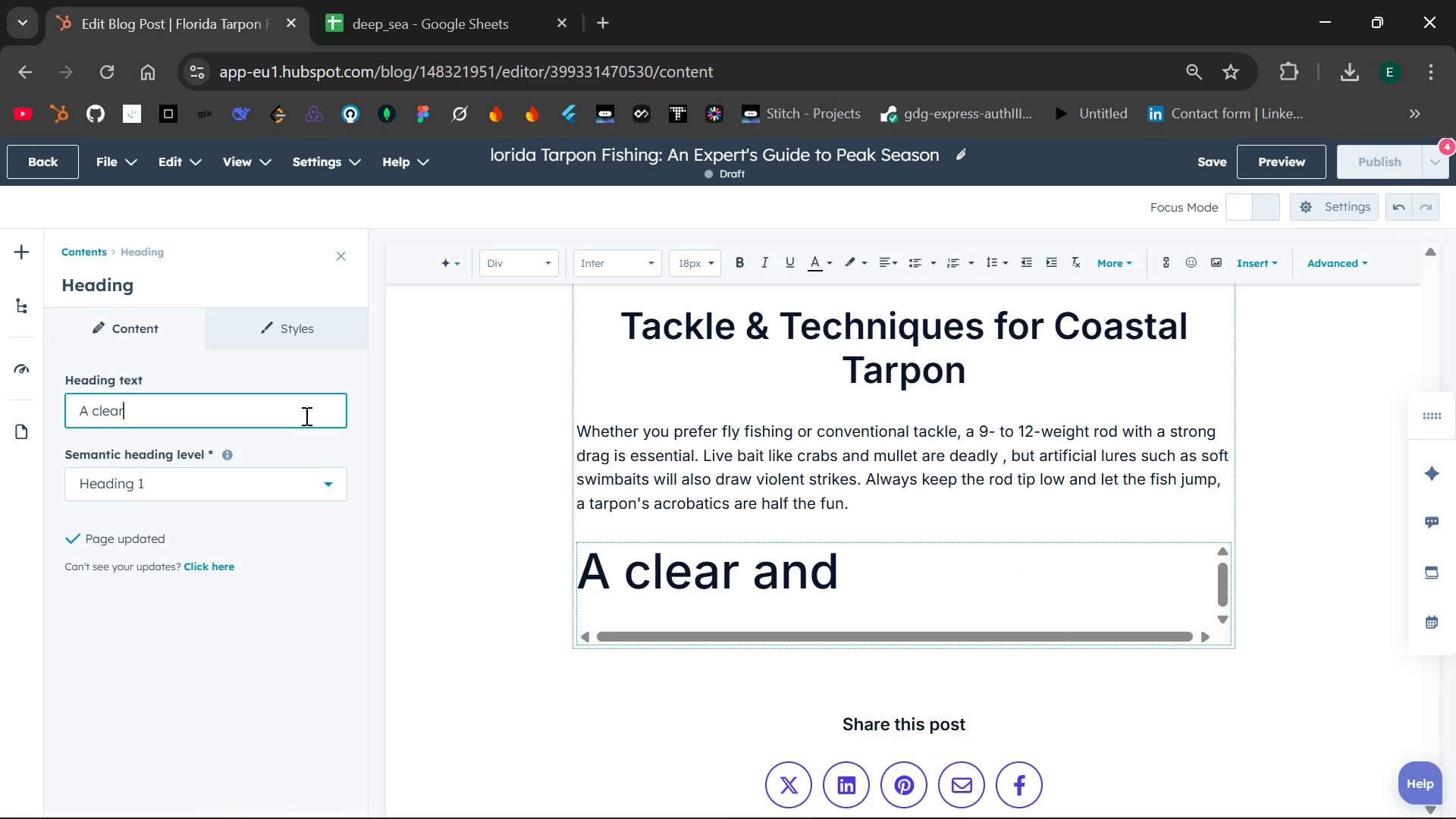 
key(Backspace)
 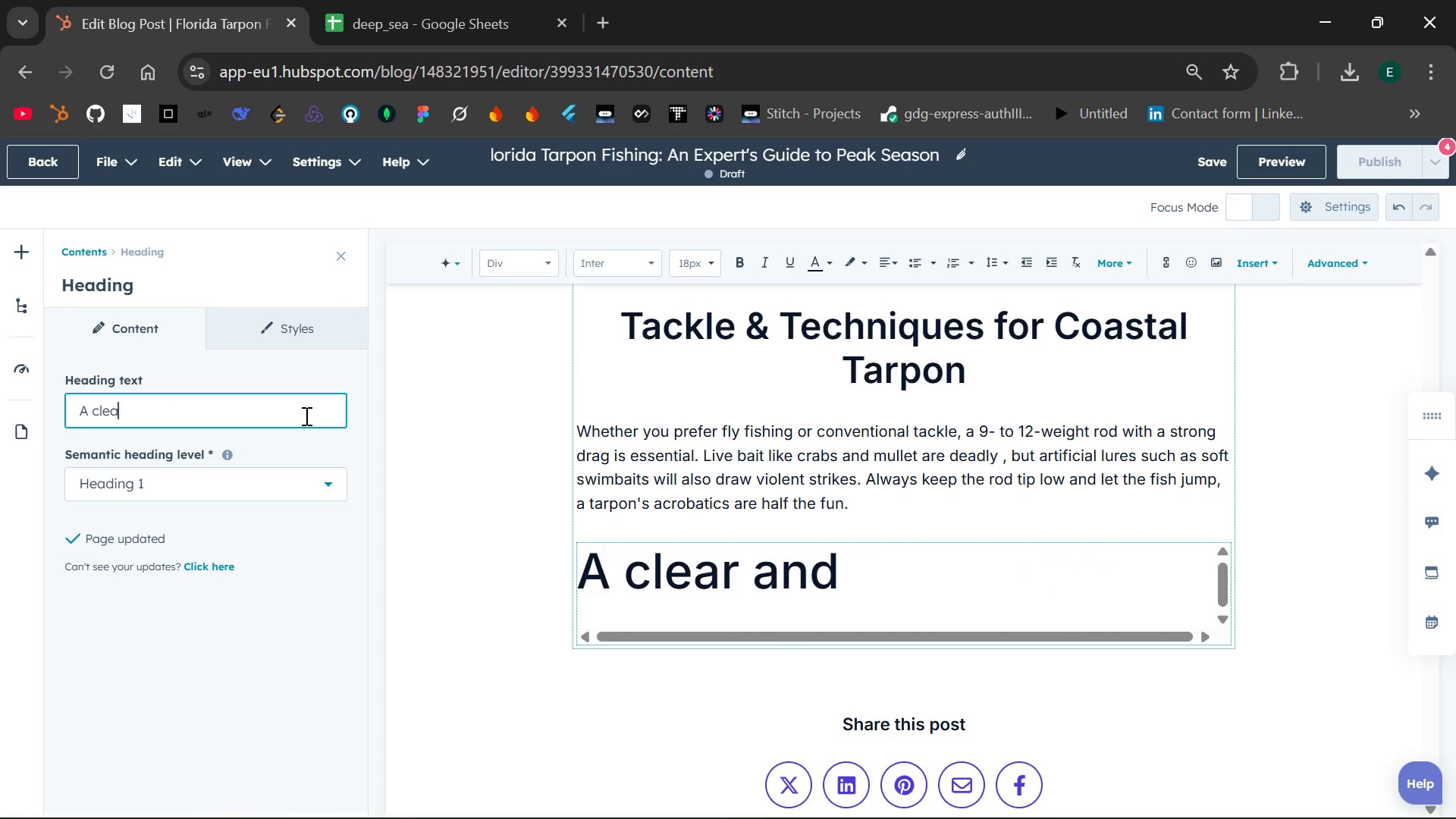 
key(Backspace)
 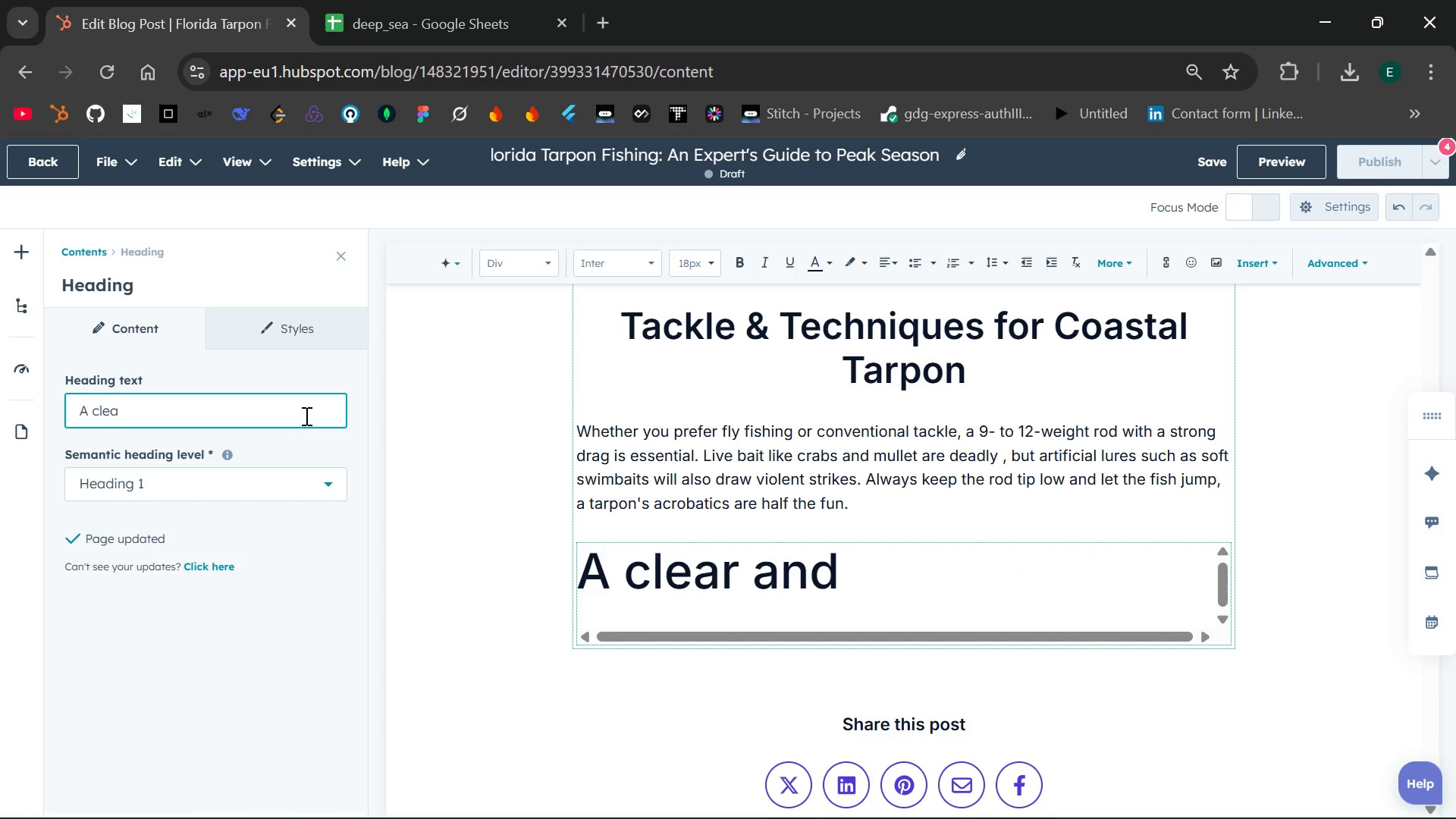 
key(Backspace)
 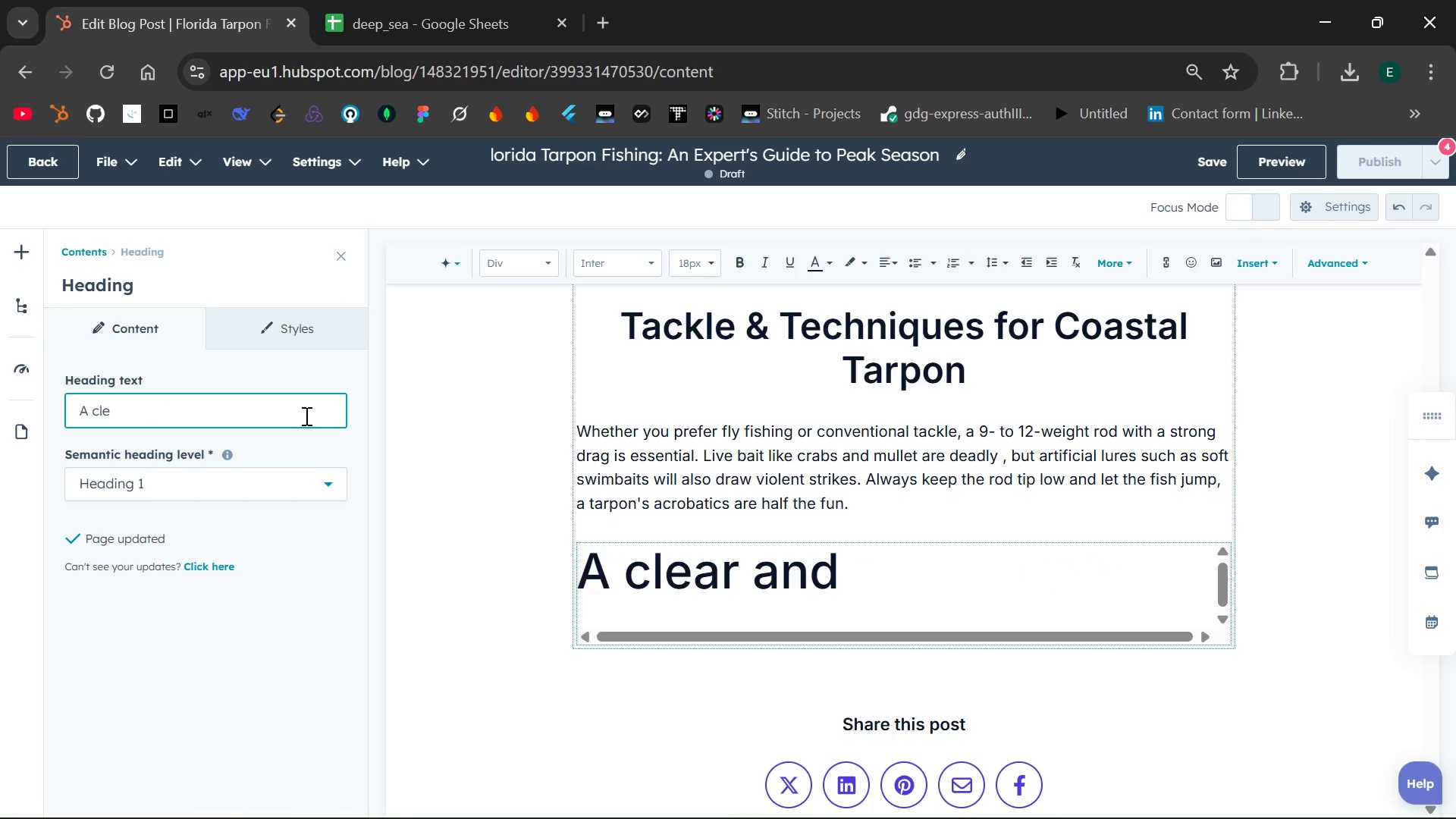 
key(Backspace)
 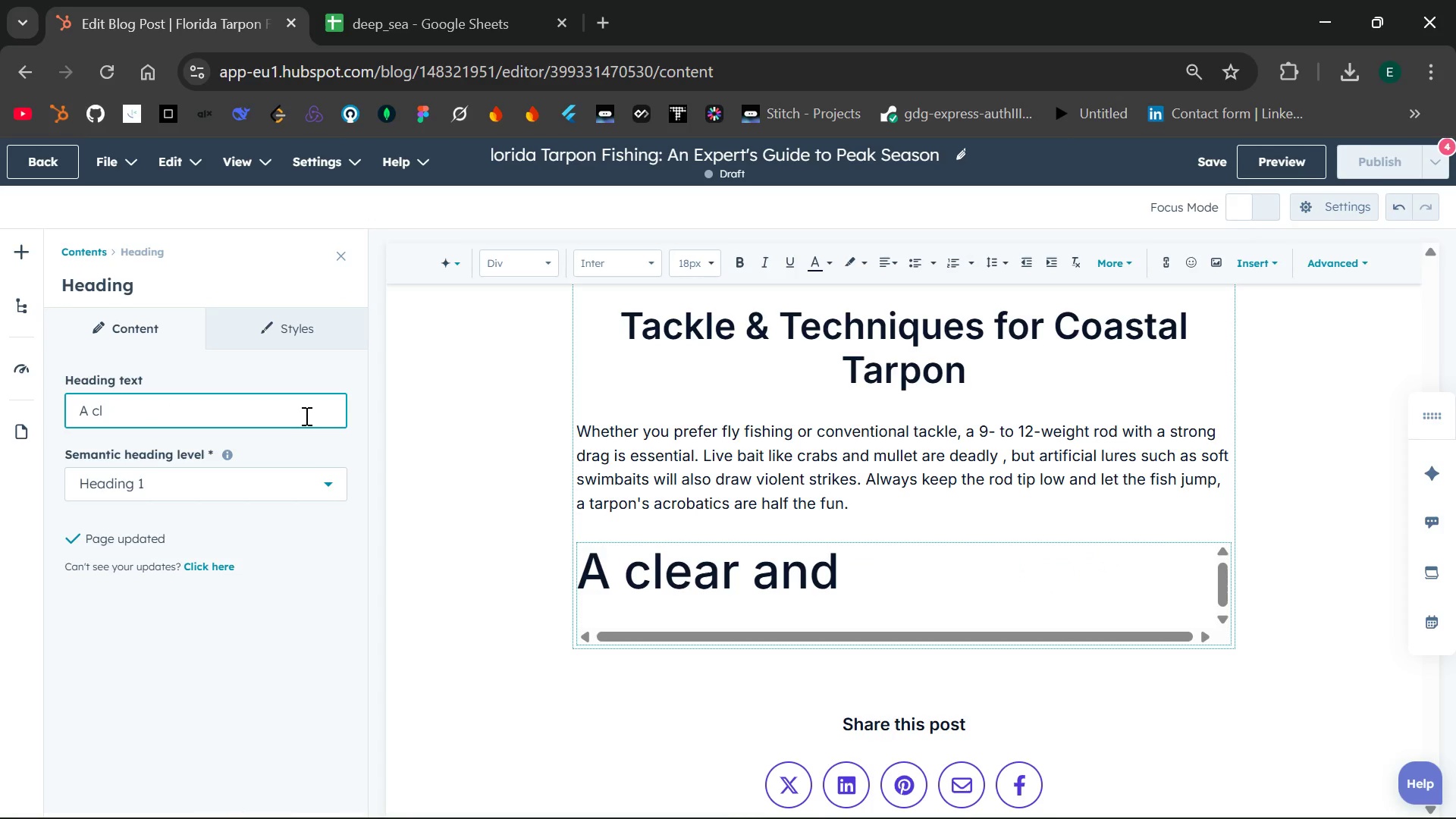 
key(Backspace)
 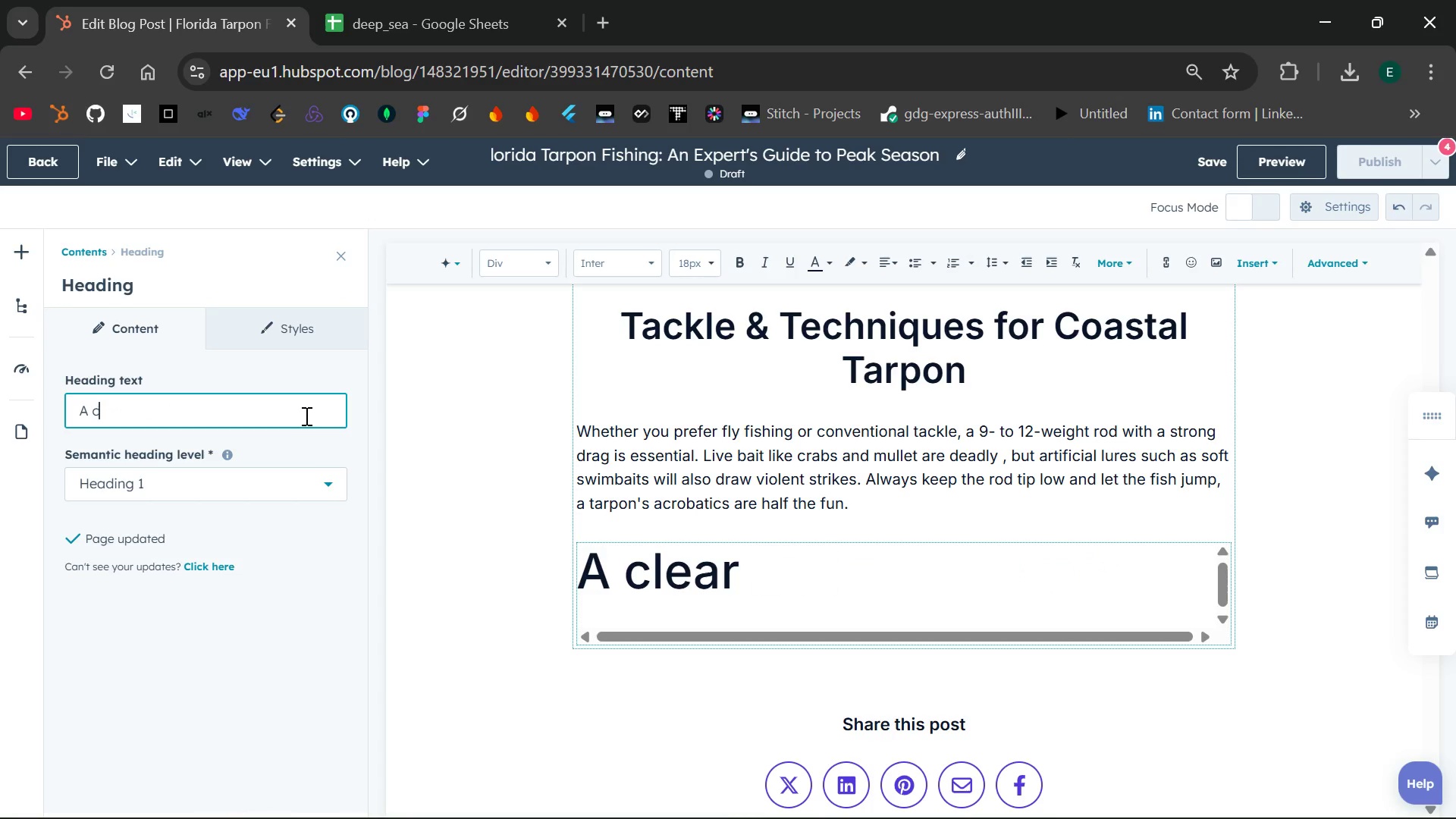 
key(Backspace)
 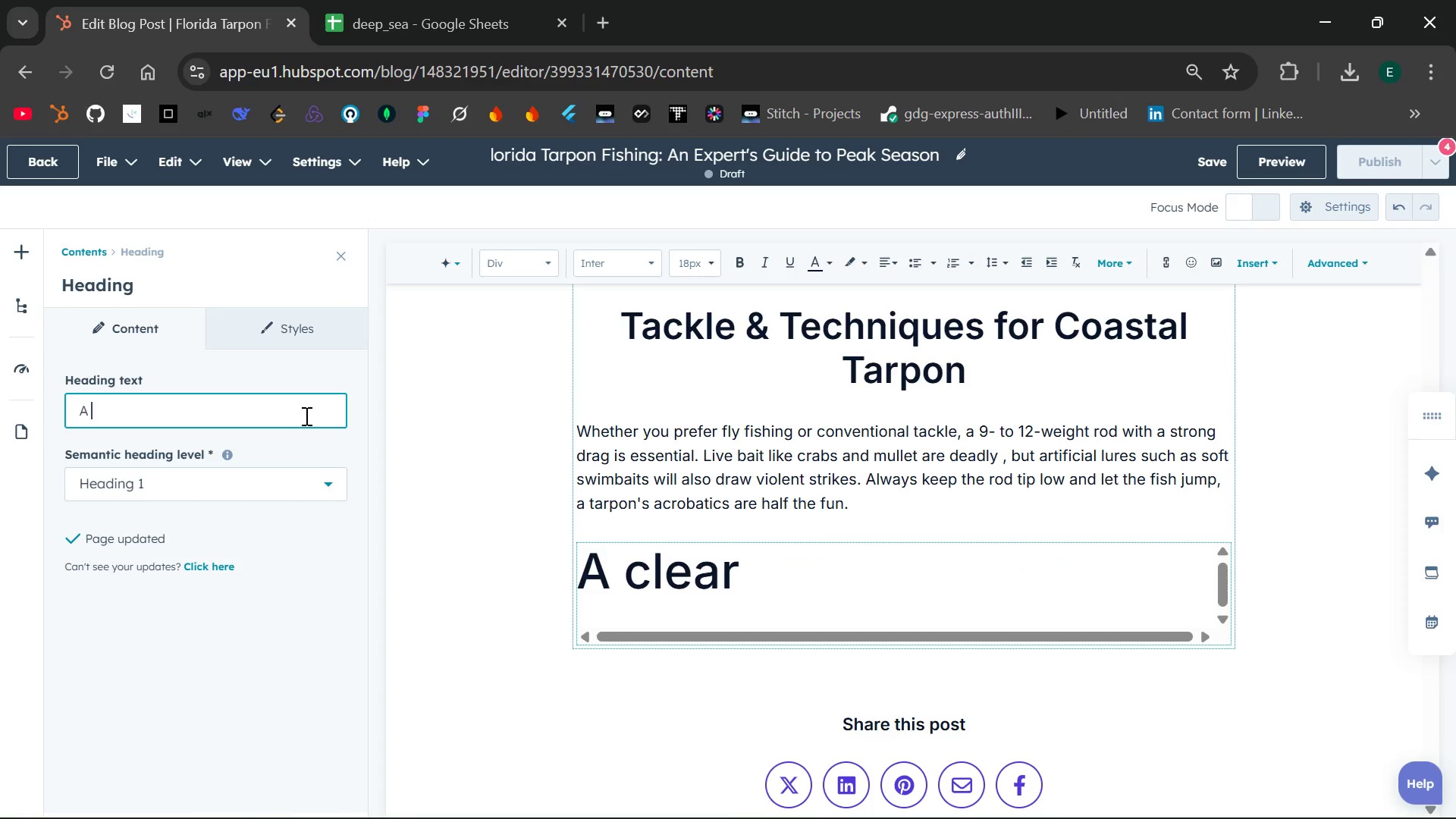 
key(Backspace)
 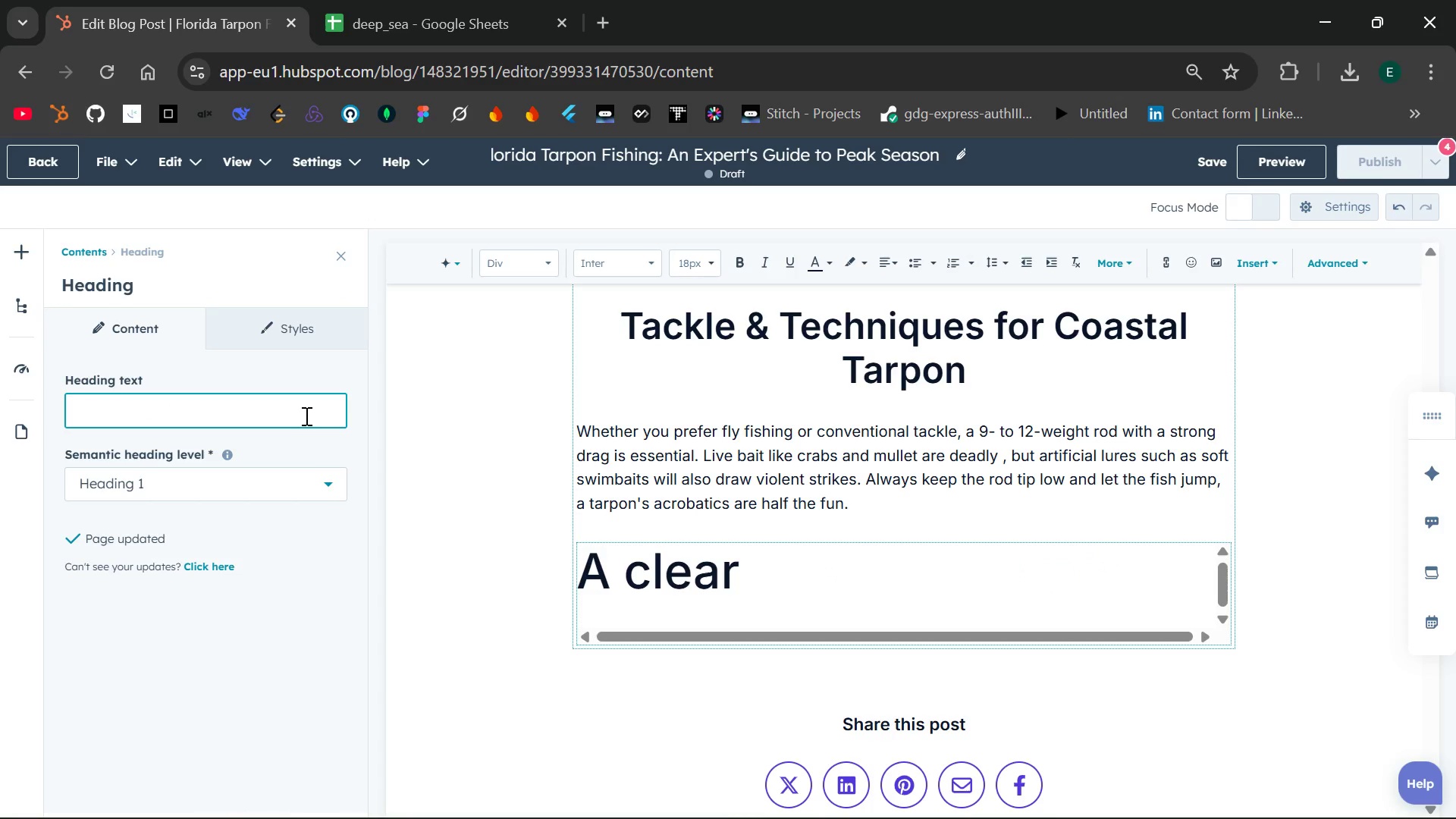 
key(Backspace)
 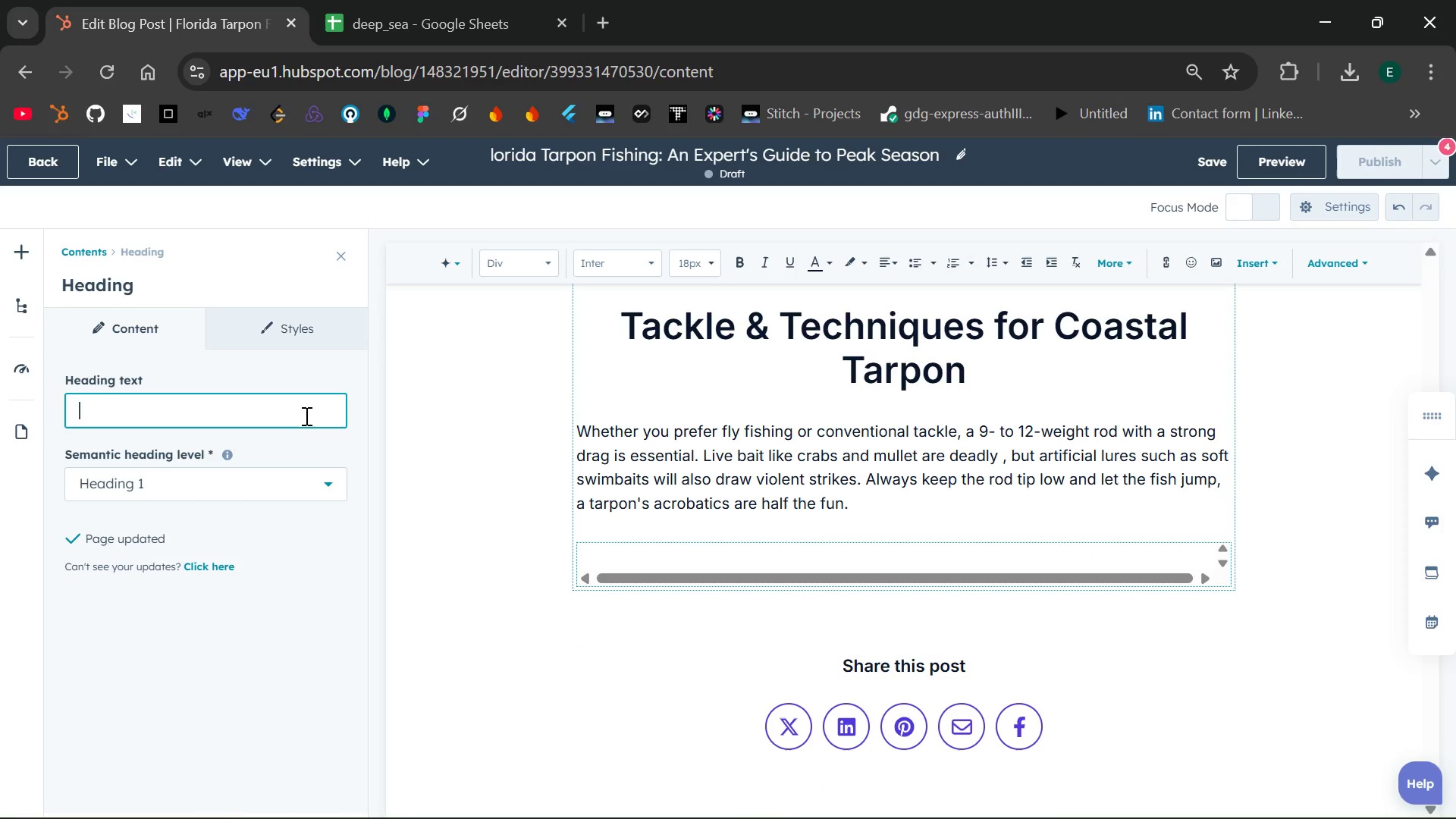 
wait(5.62)
 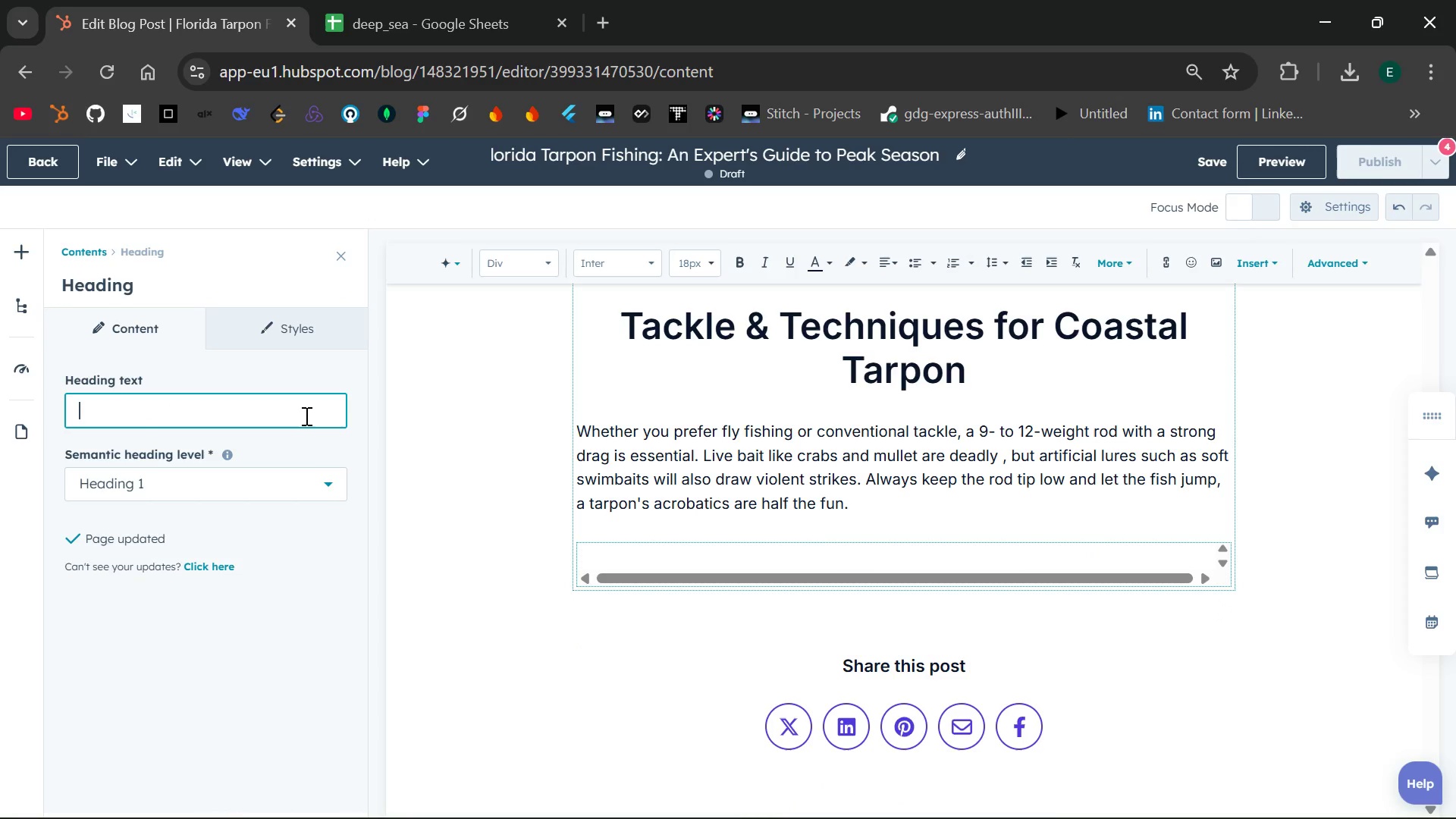 
type(Why a Guided c)
key(Backspace)
type(Charter Matters)
 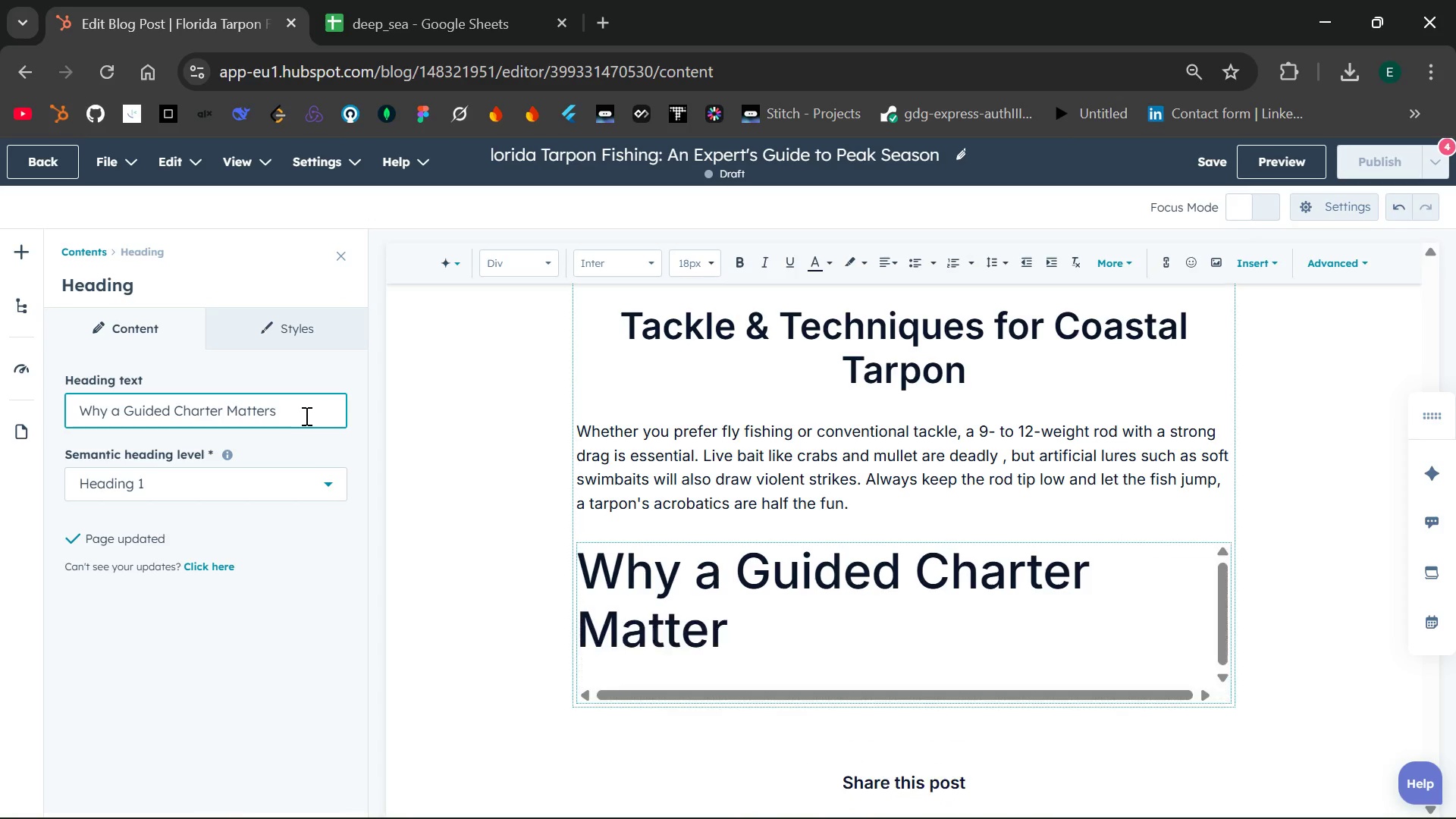 
wait(5.41)
 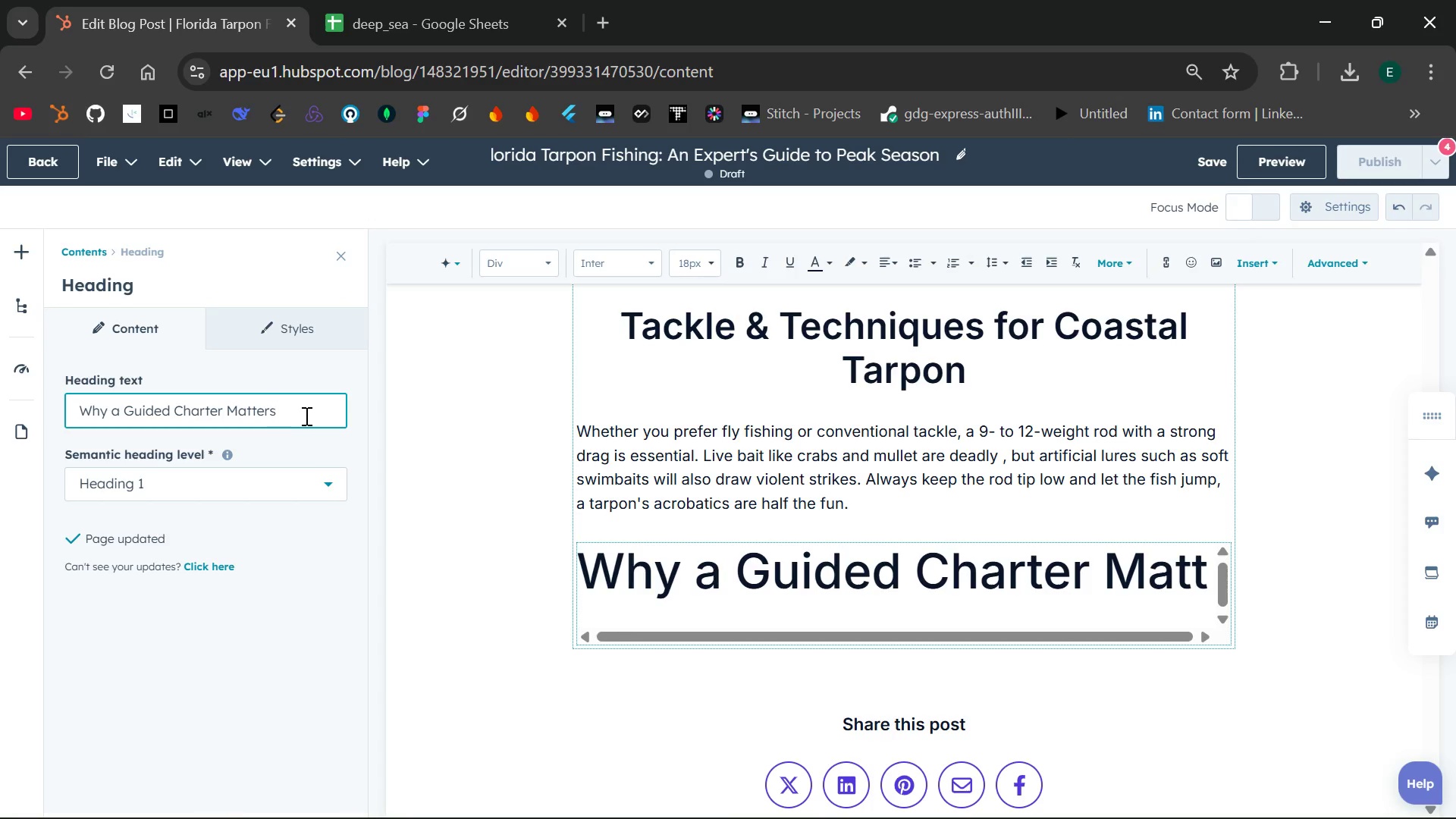 
left_click([328, 482])
 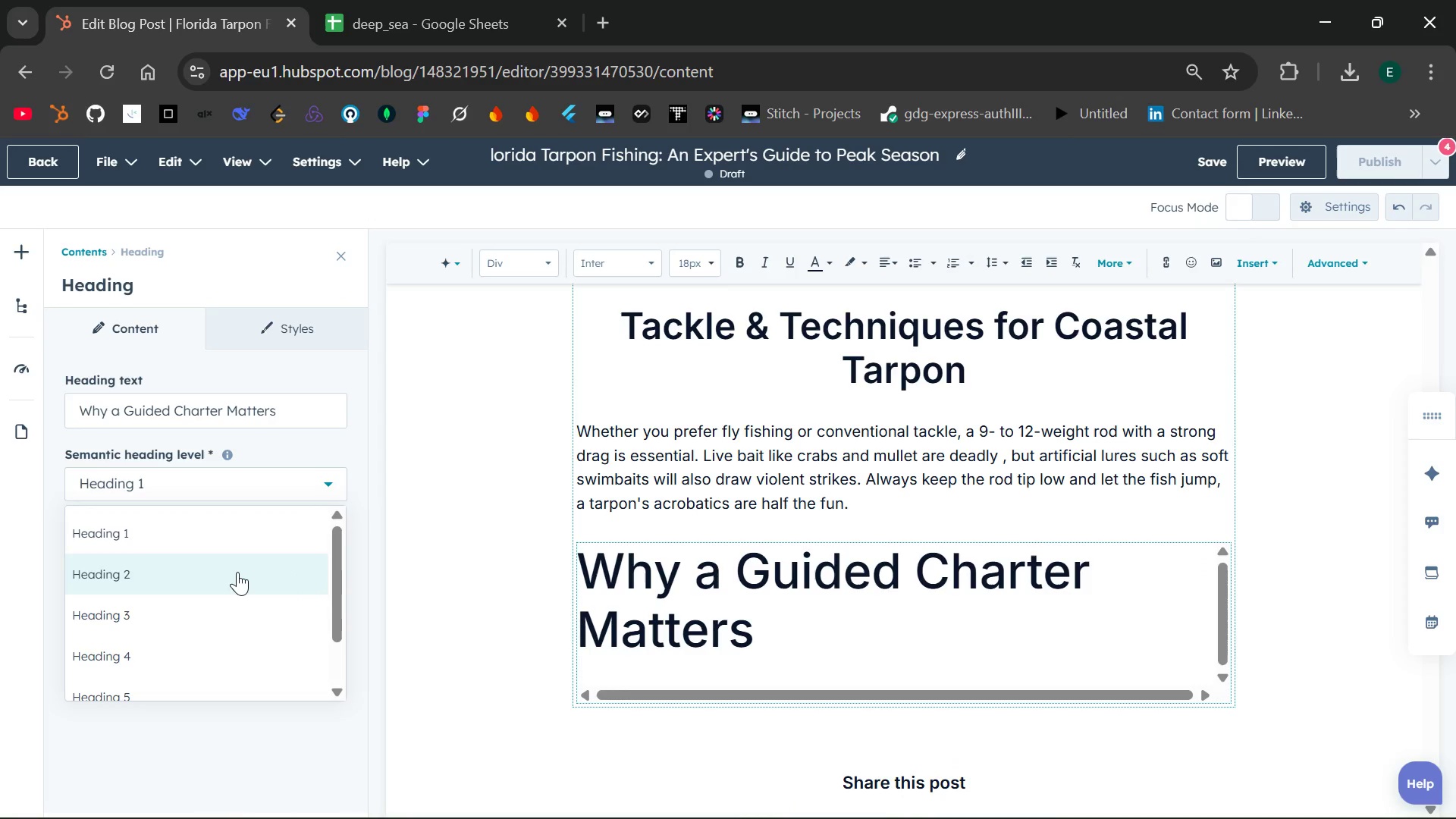 
left_click([237, 572])
 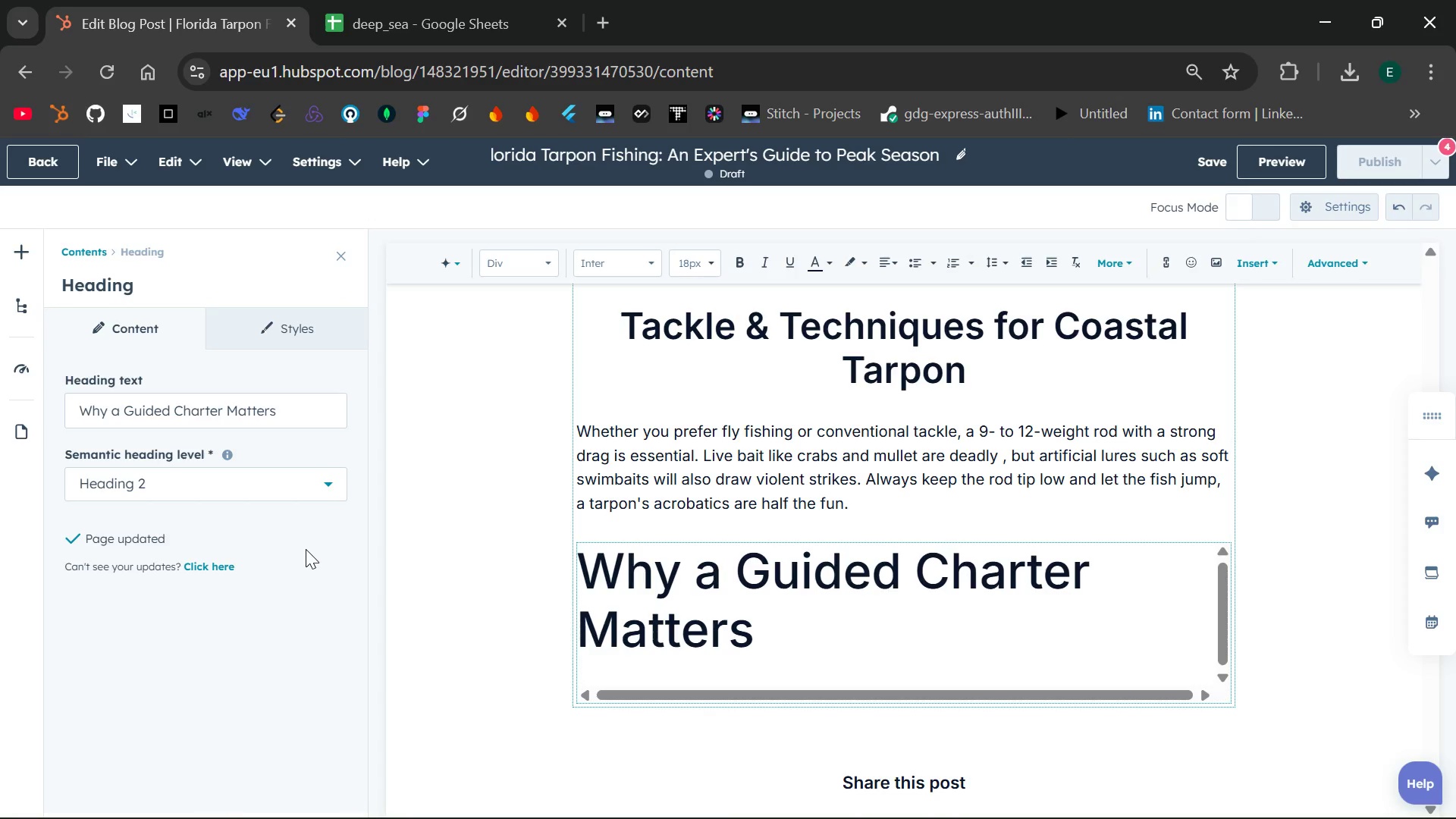 
wait(12.95)
 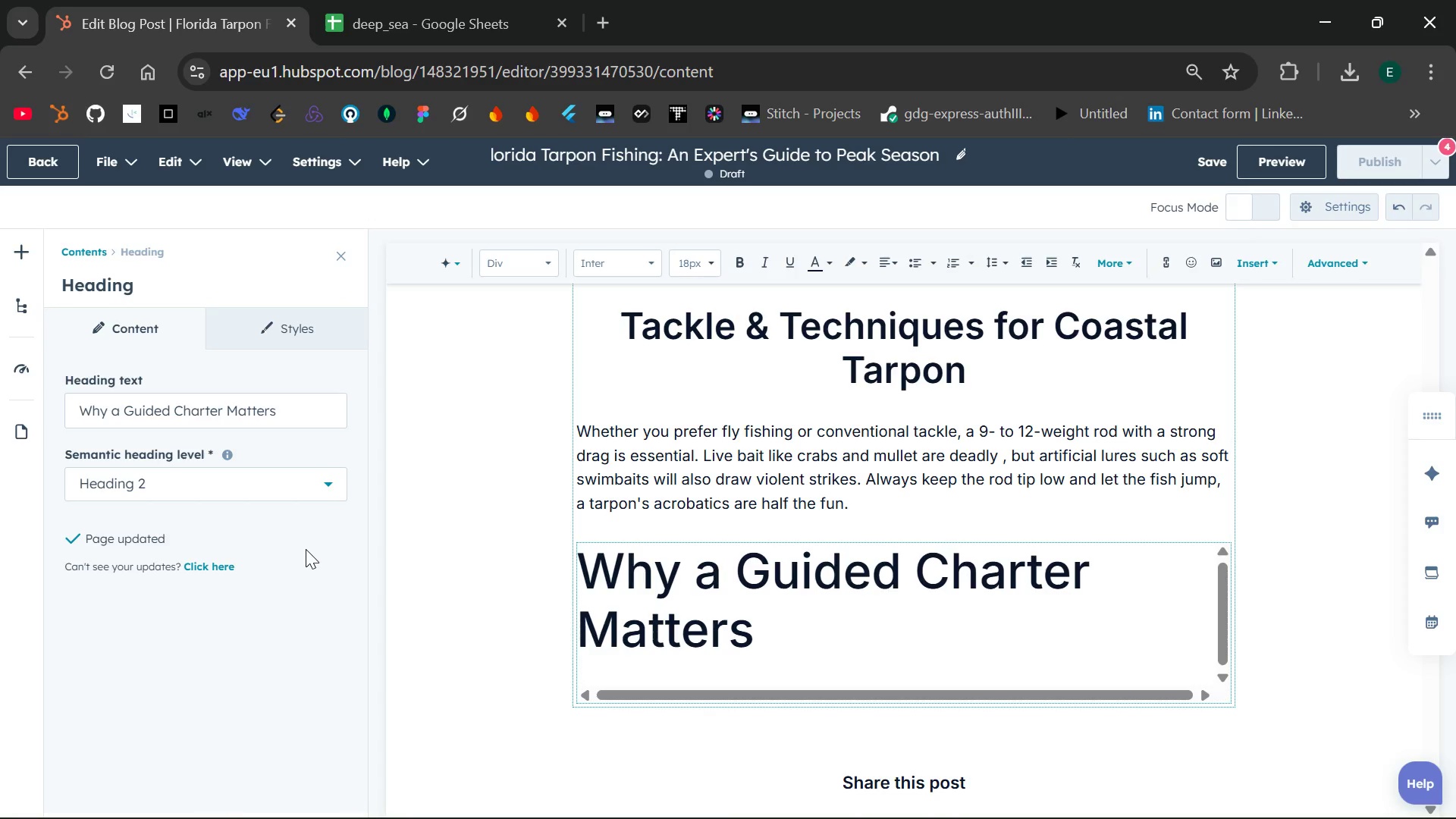 
left_click([305, 335])
 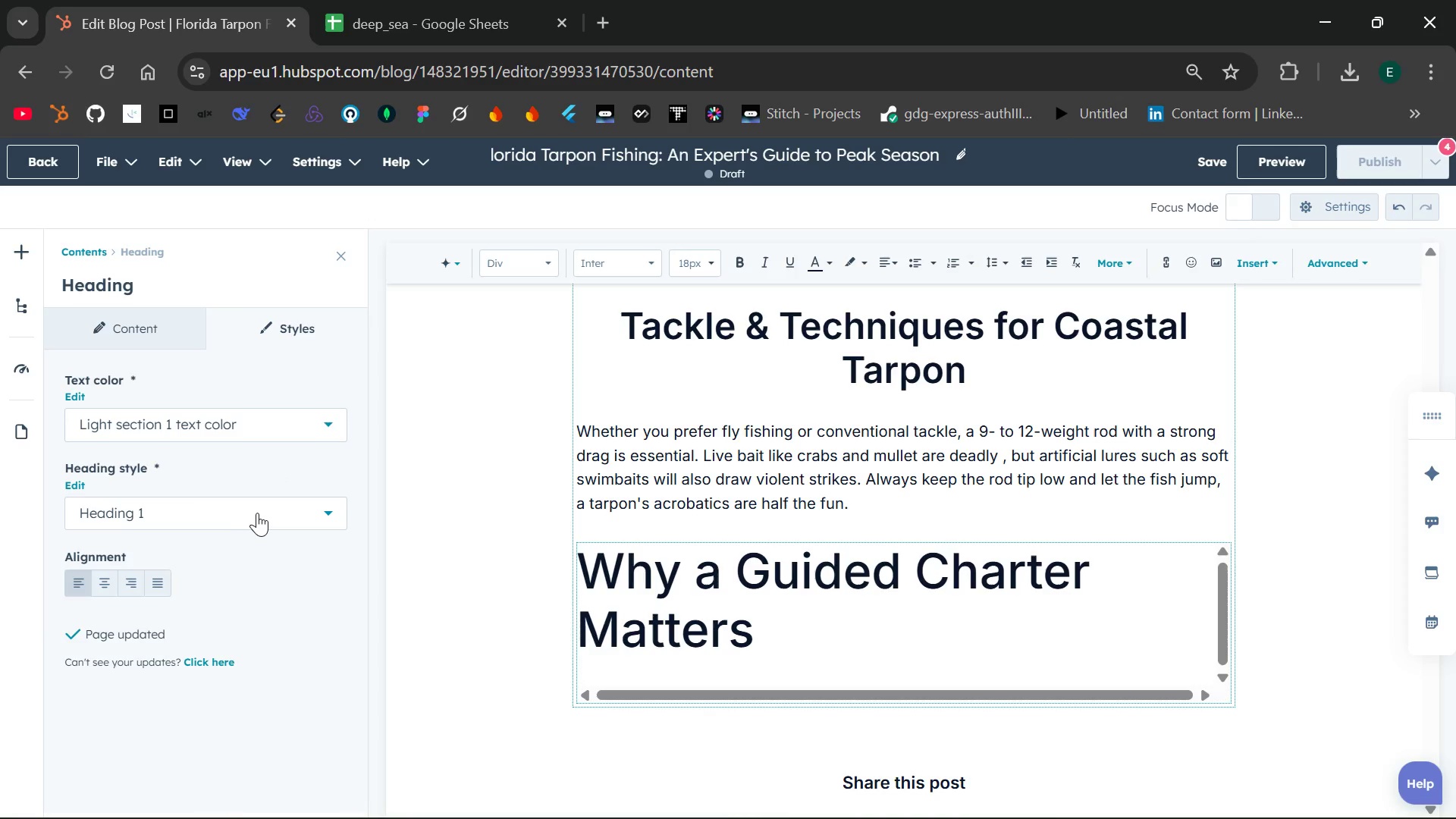 
left_click([259, 513])
 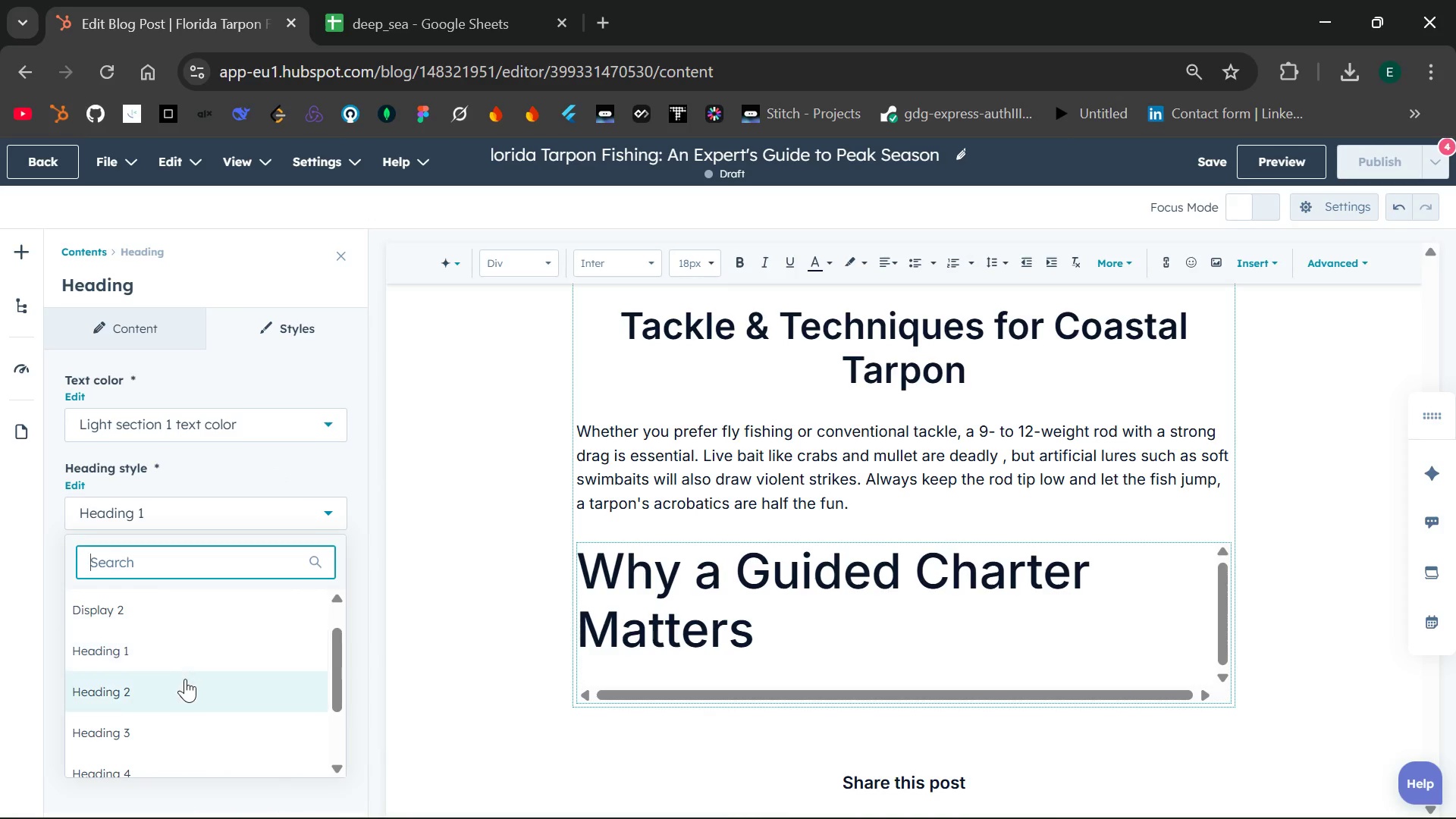 
left_click([180, 682])
 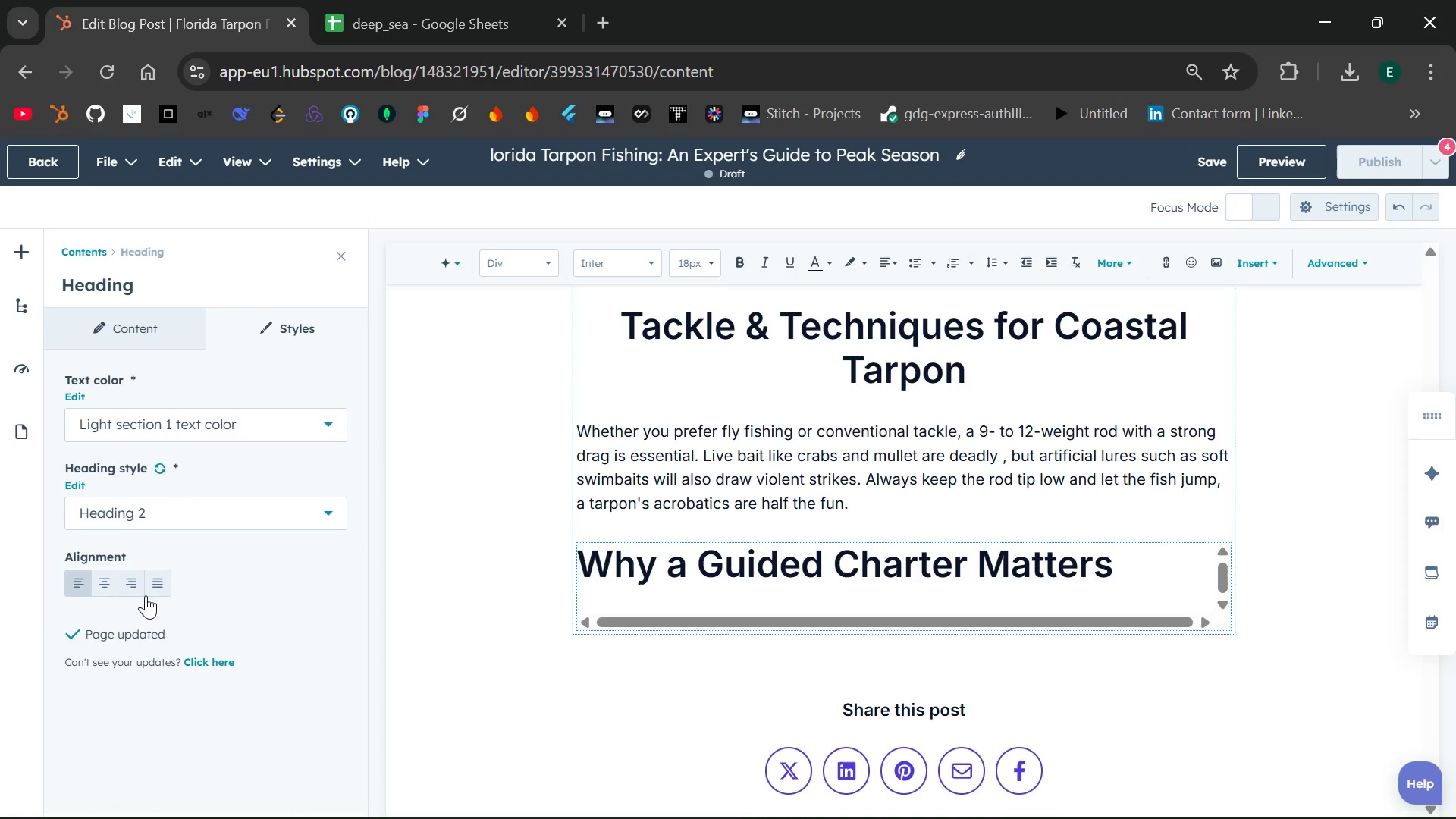 
left_click([105, 585])
 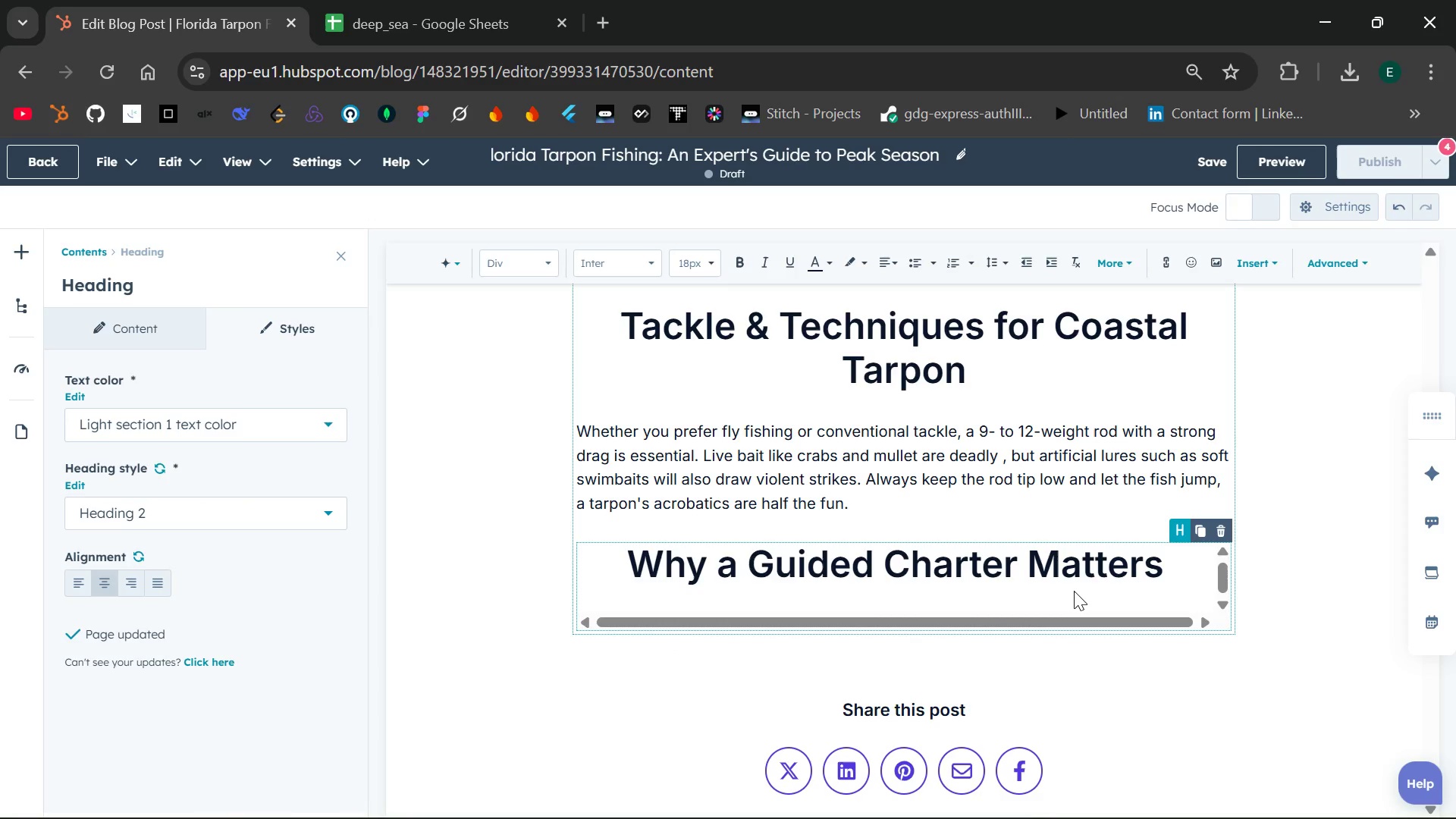 
wait(11.98)
 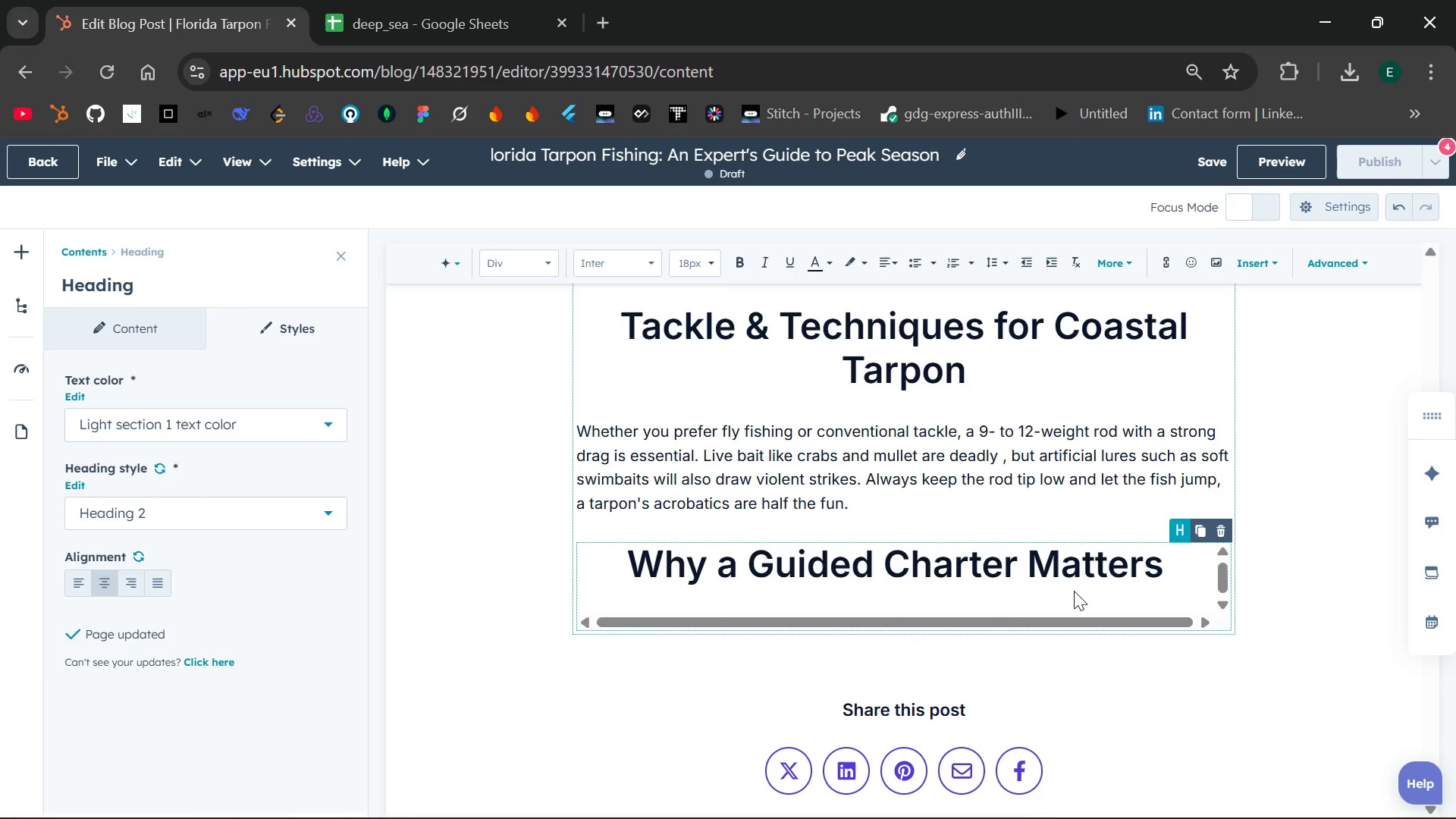 
left_click([1194, 570])
 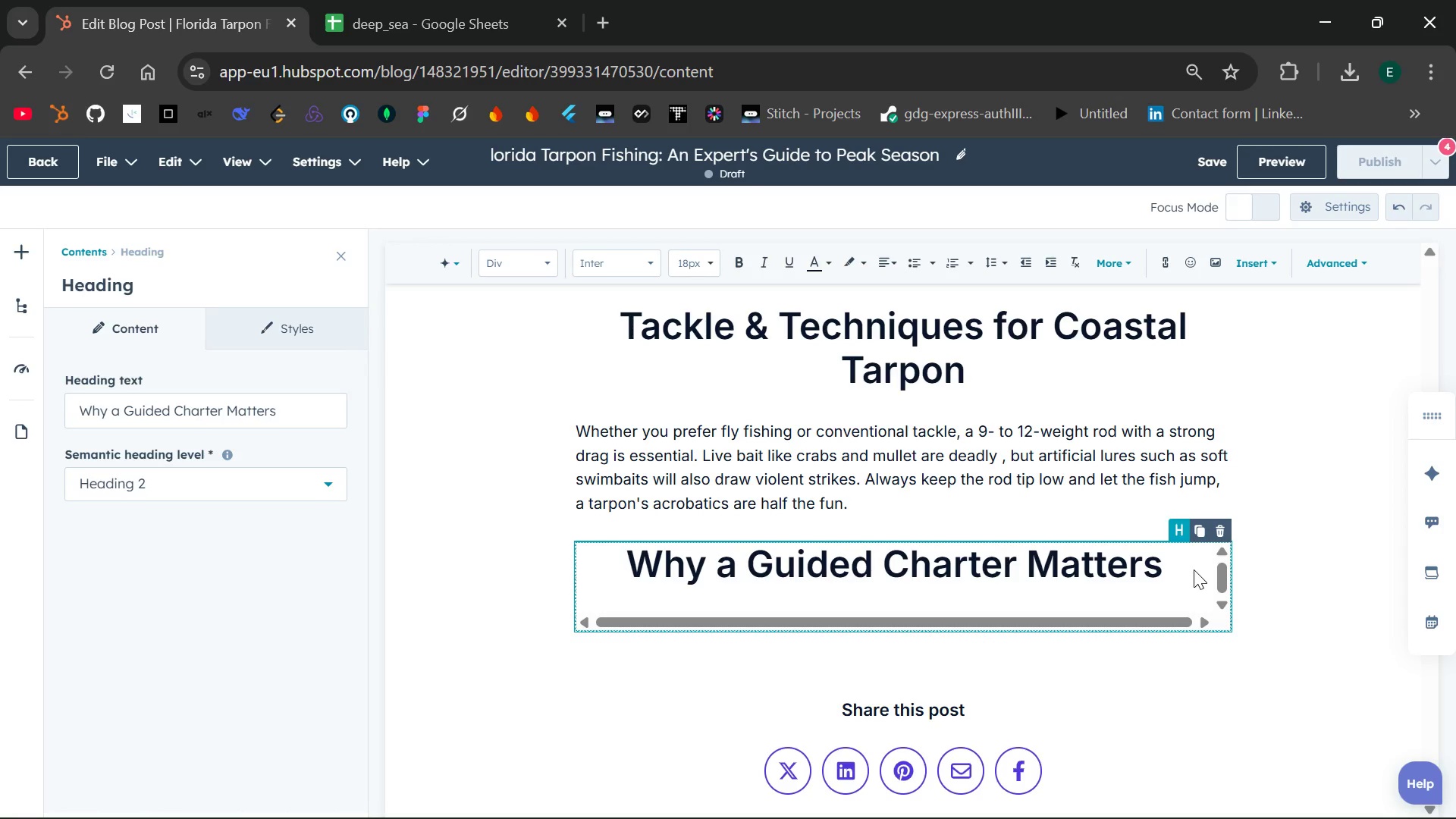 
key(ArrowRight)
 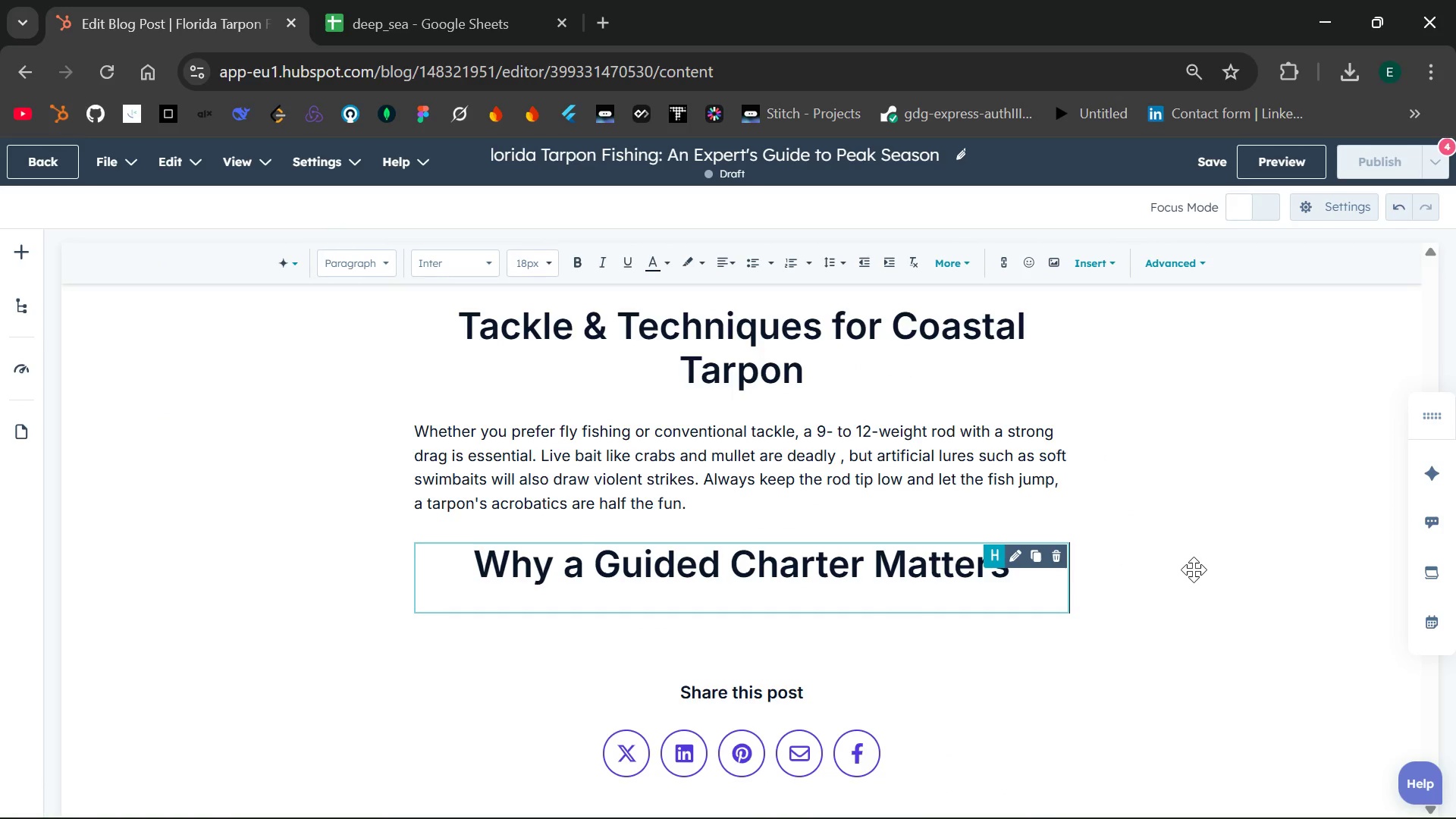 
key(Enter)
 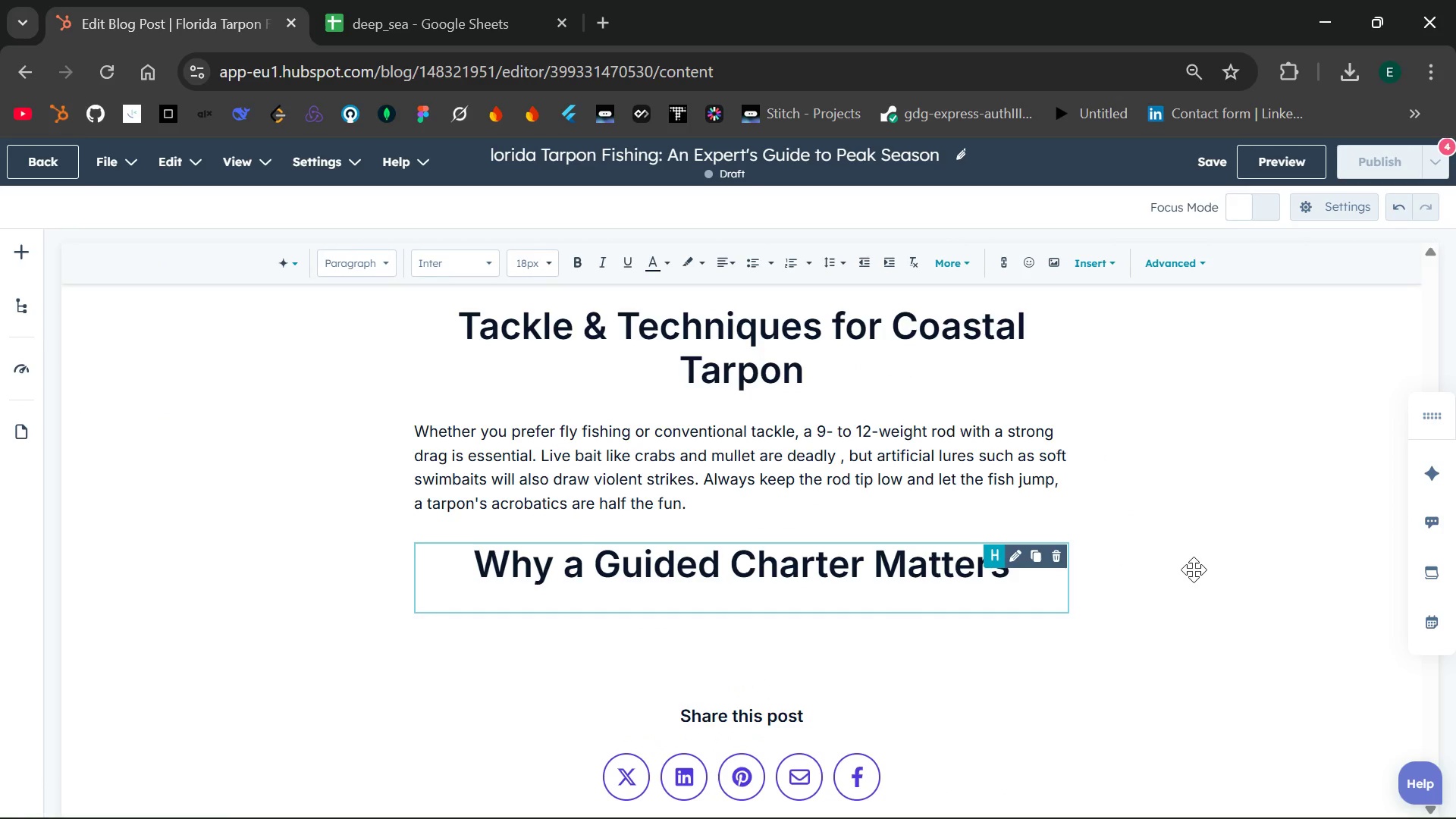 
key(Enter)
 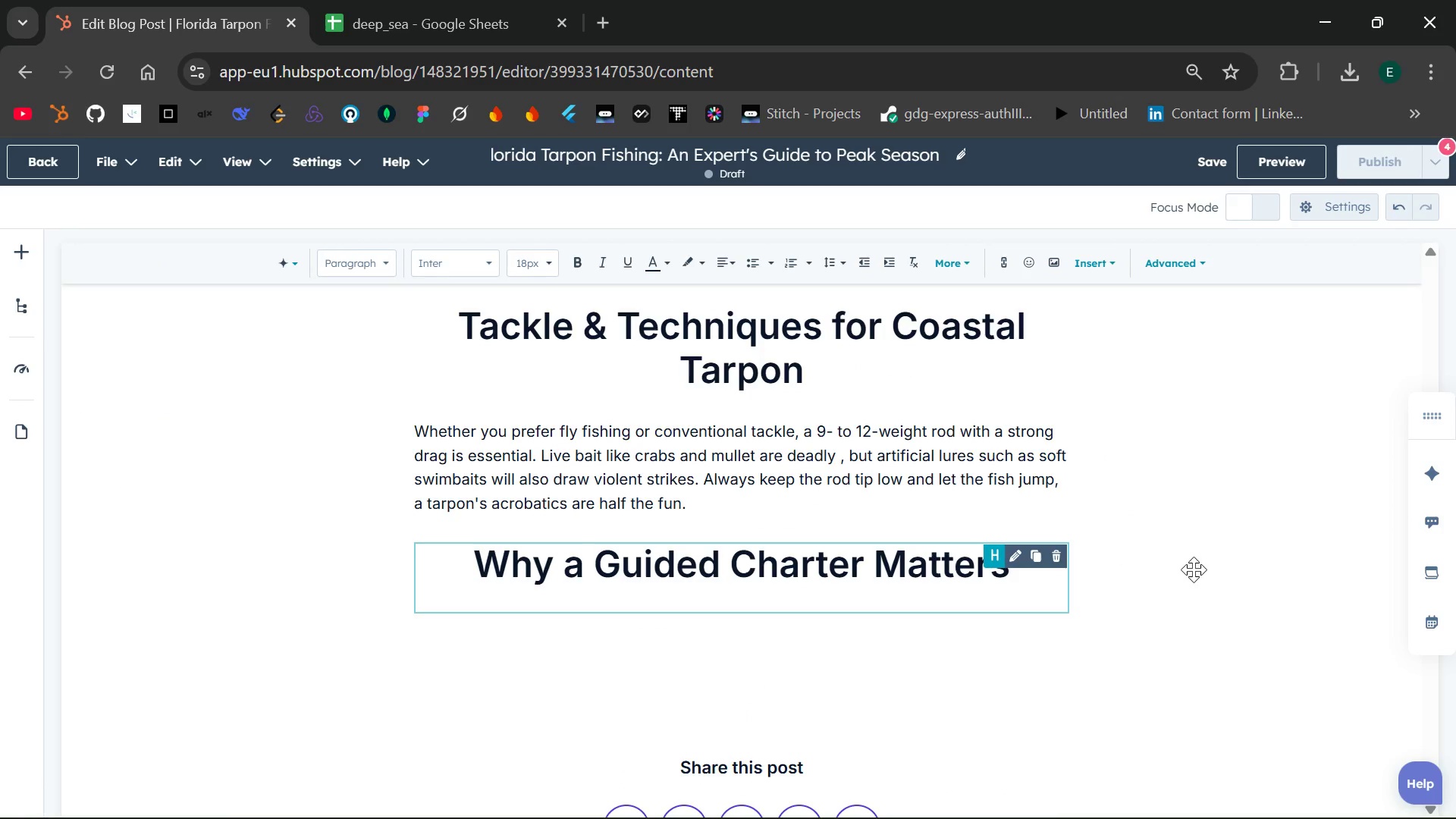 
key(Backspace)
 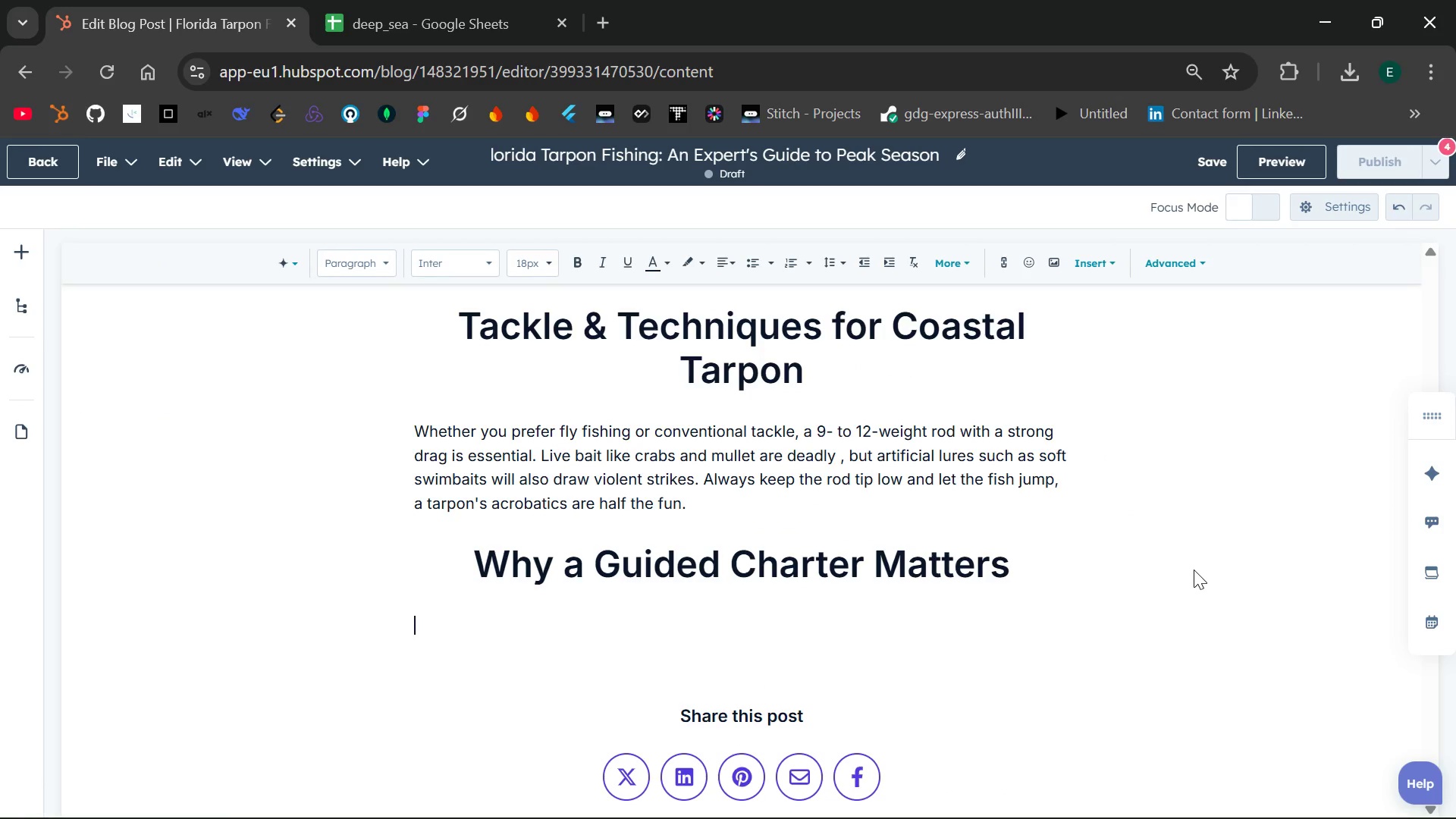 
type(A skilled ca)
 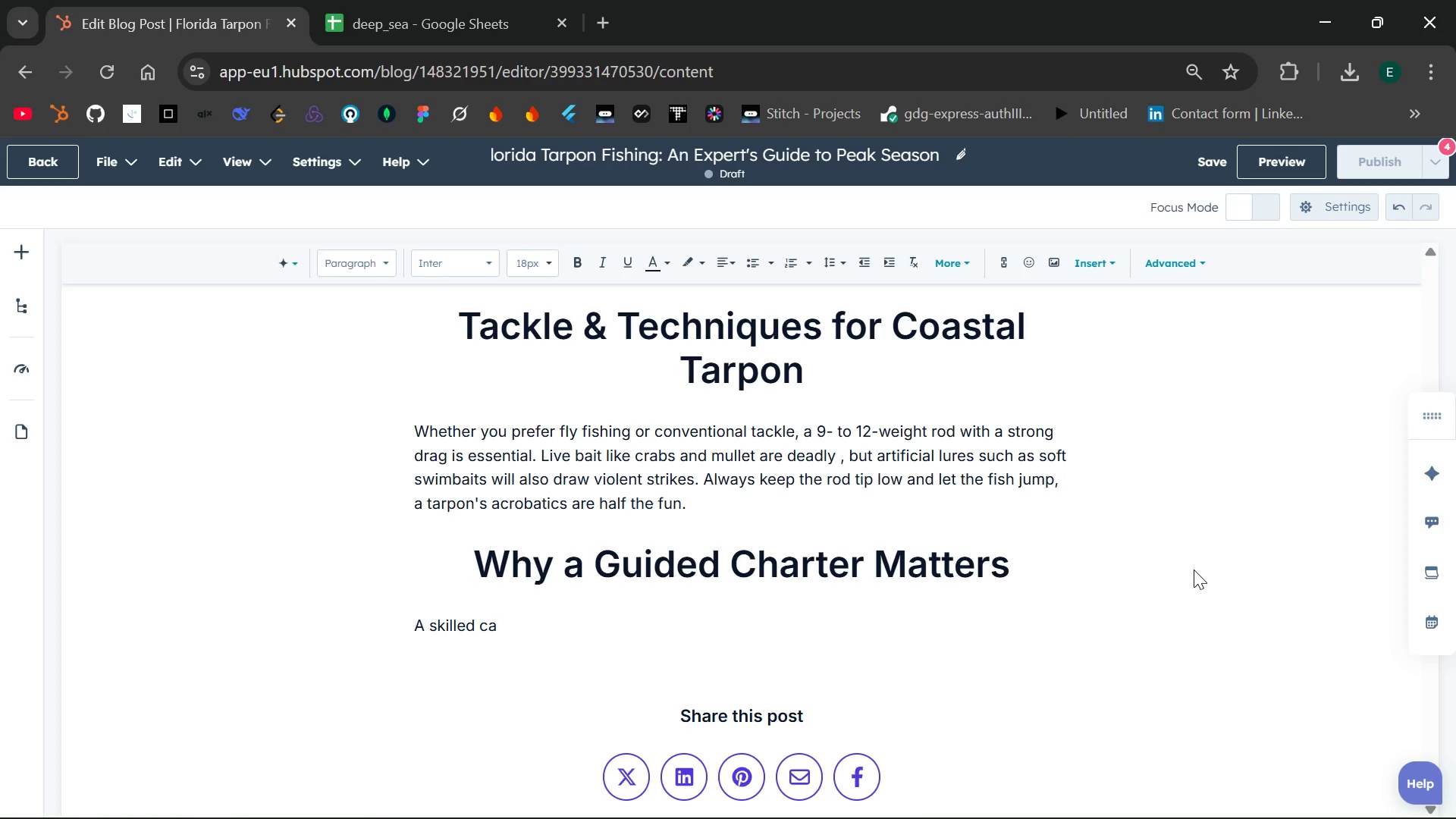 
type(ptain who knows local tides and migration )
 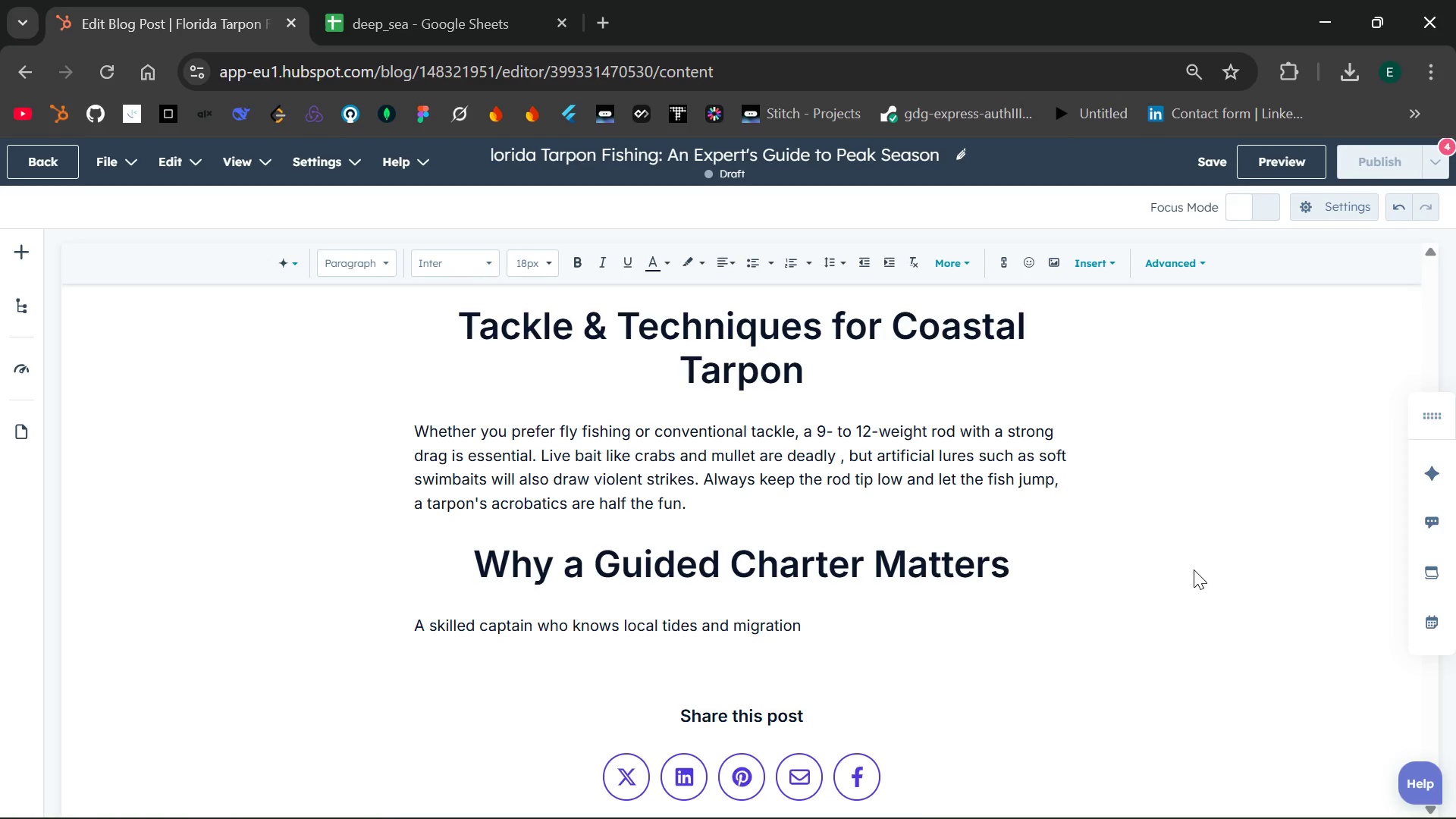 
wait(13.3)
 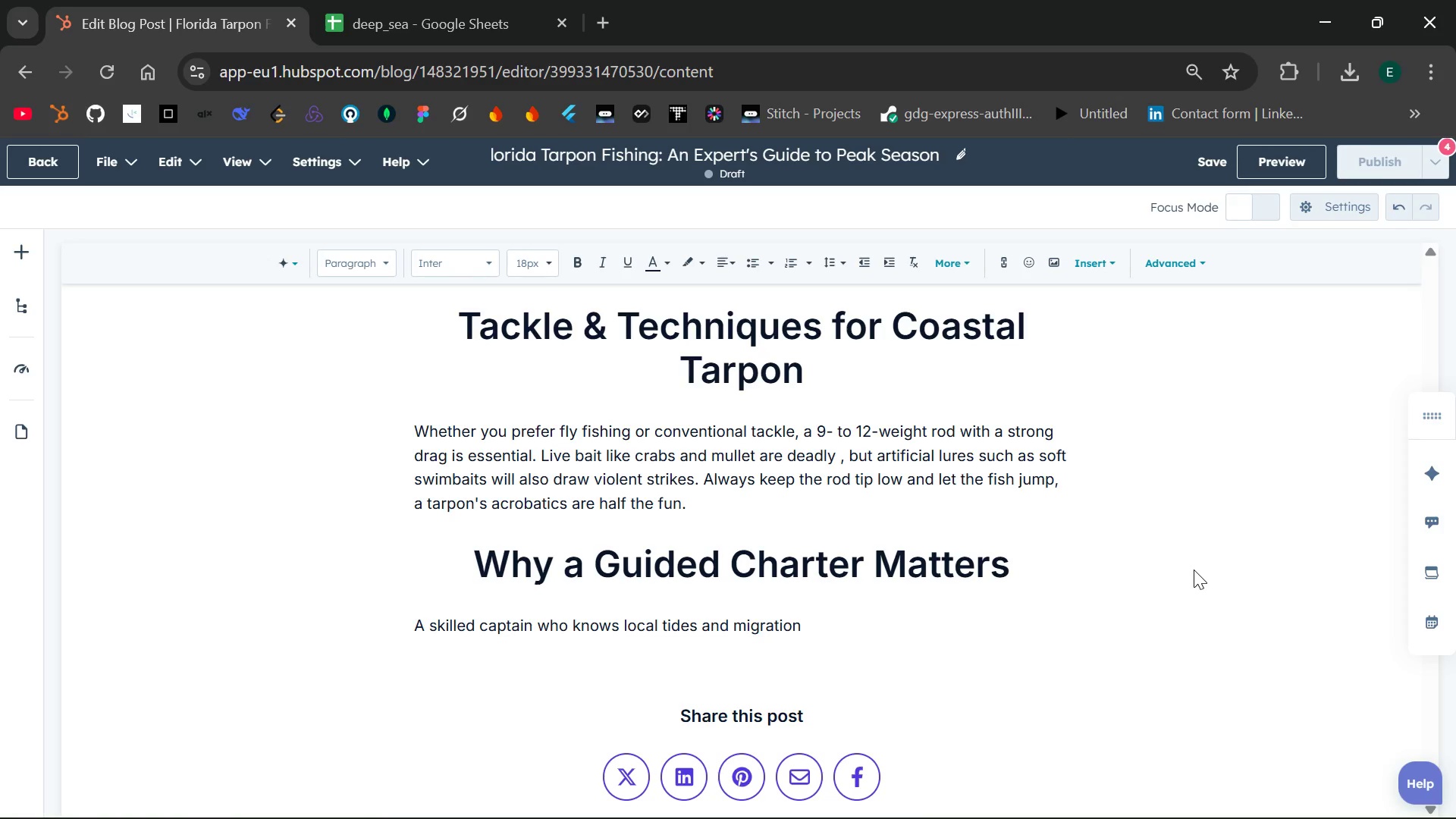 
type(paths can make the difference between )
 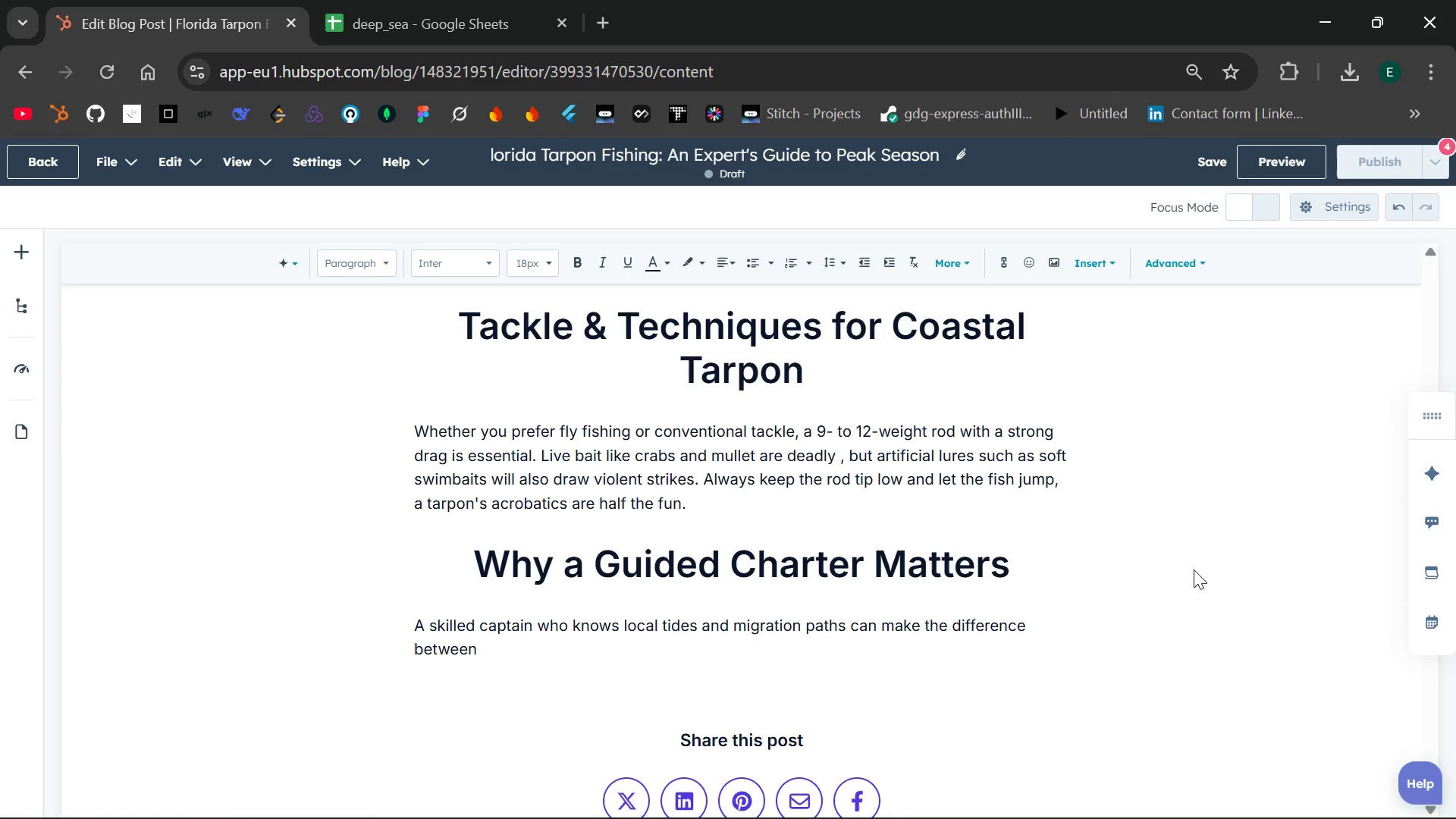 
wait(6.61)
 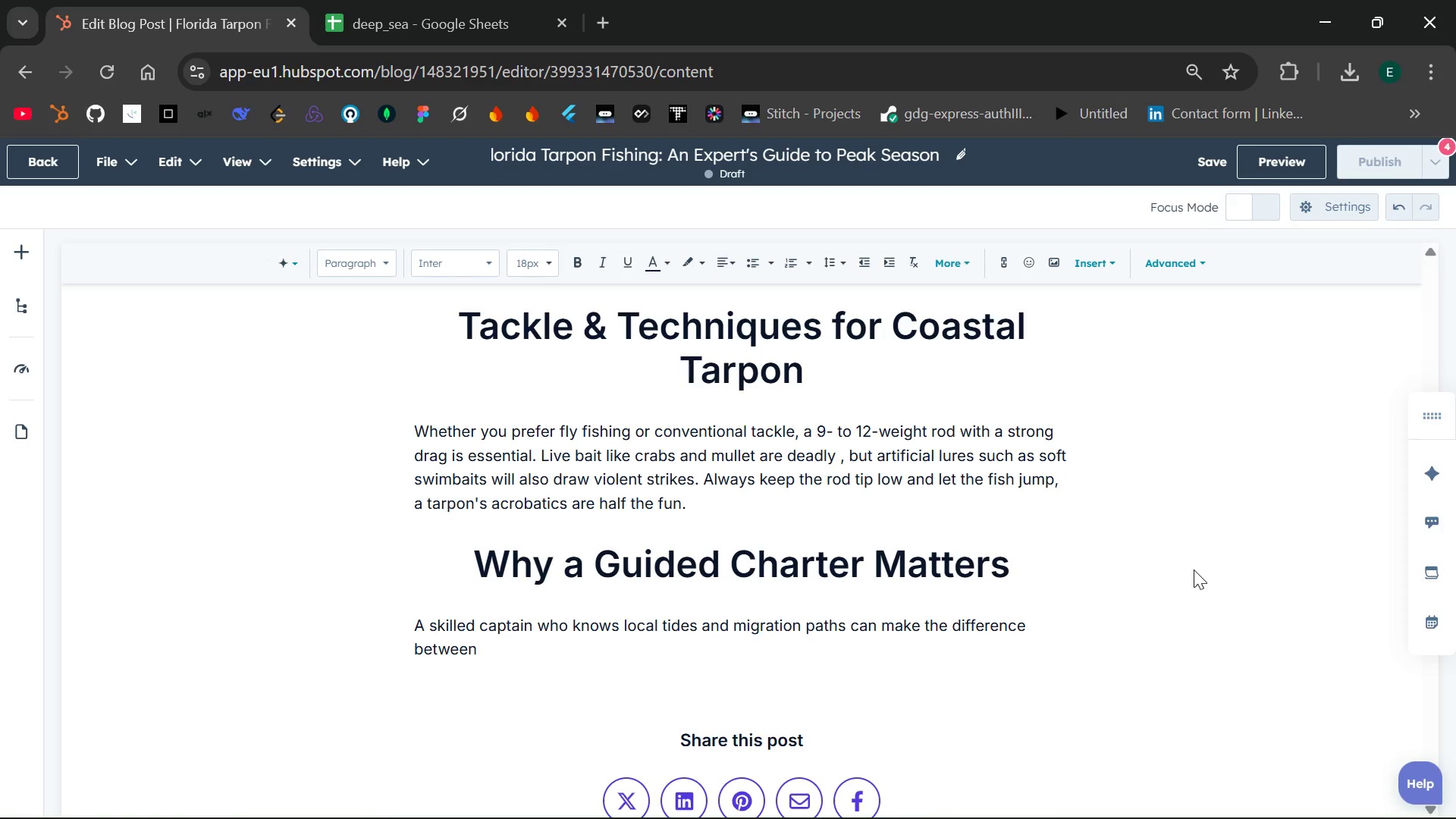 
type(coming back empty )
 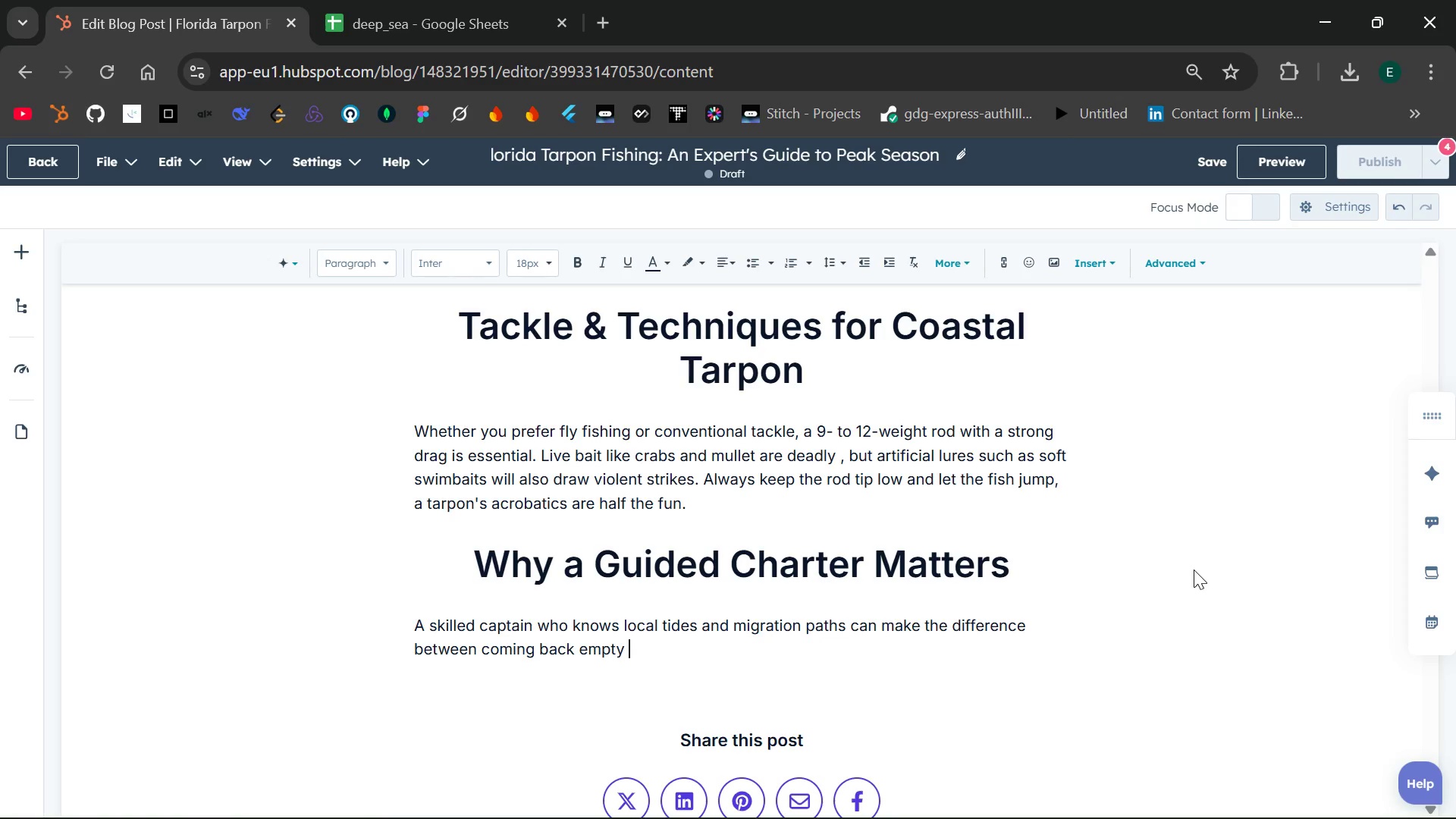 
wait(15.84)
 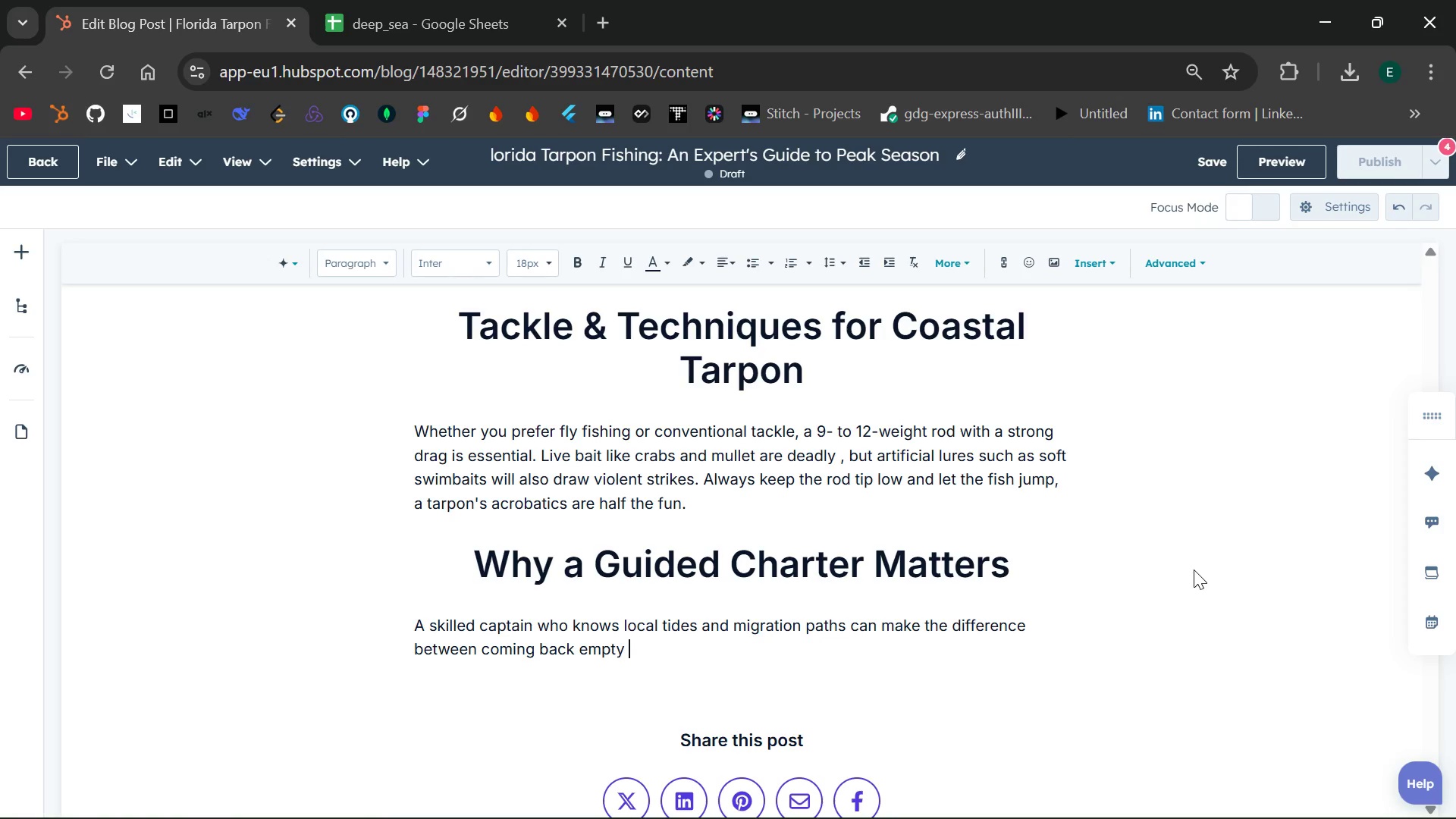 
key(Backspace)
type(-handed or landing the )
 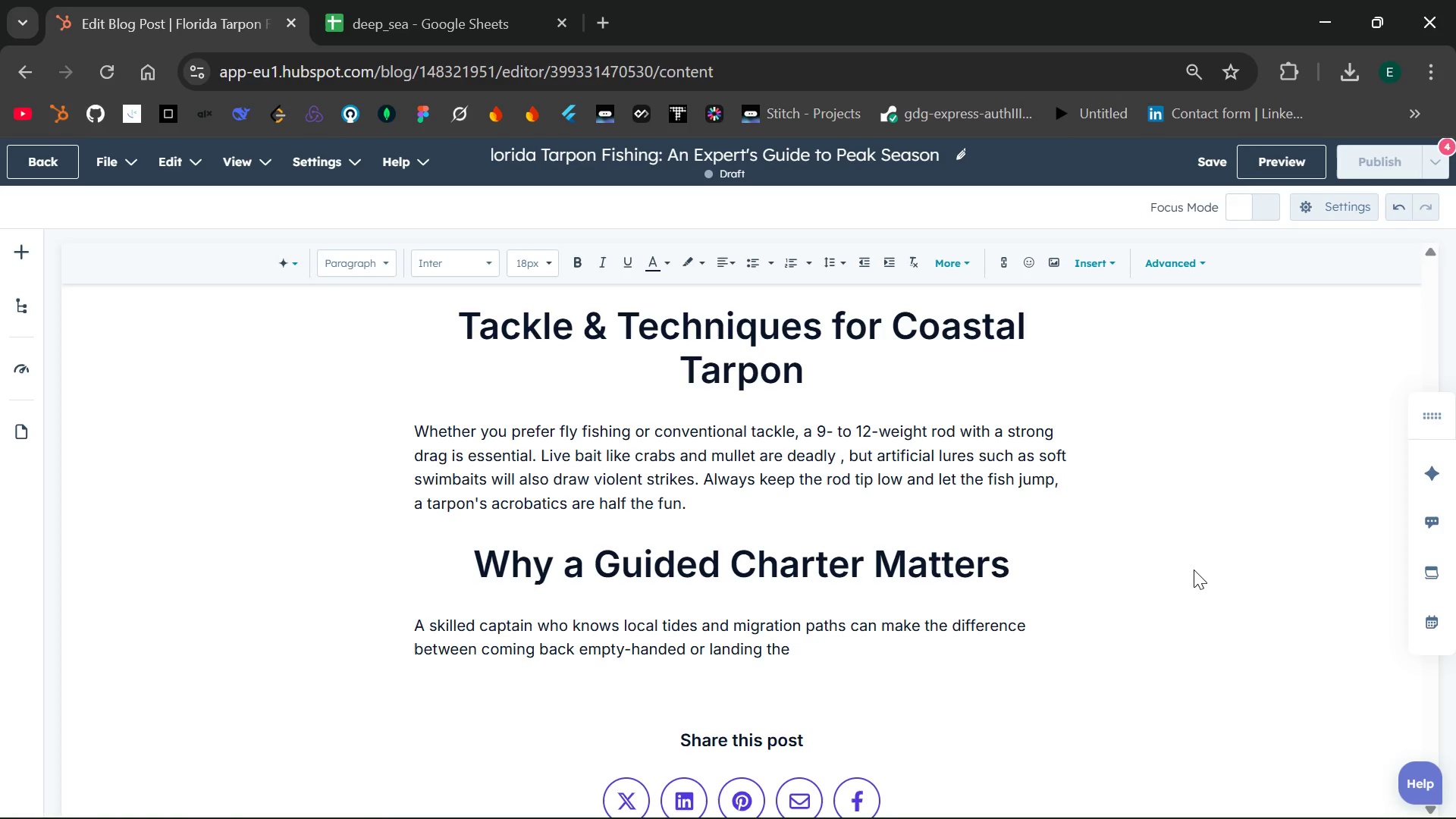 
type(fish of)
 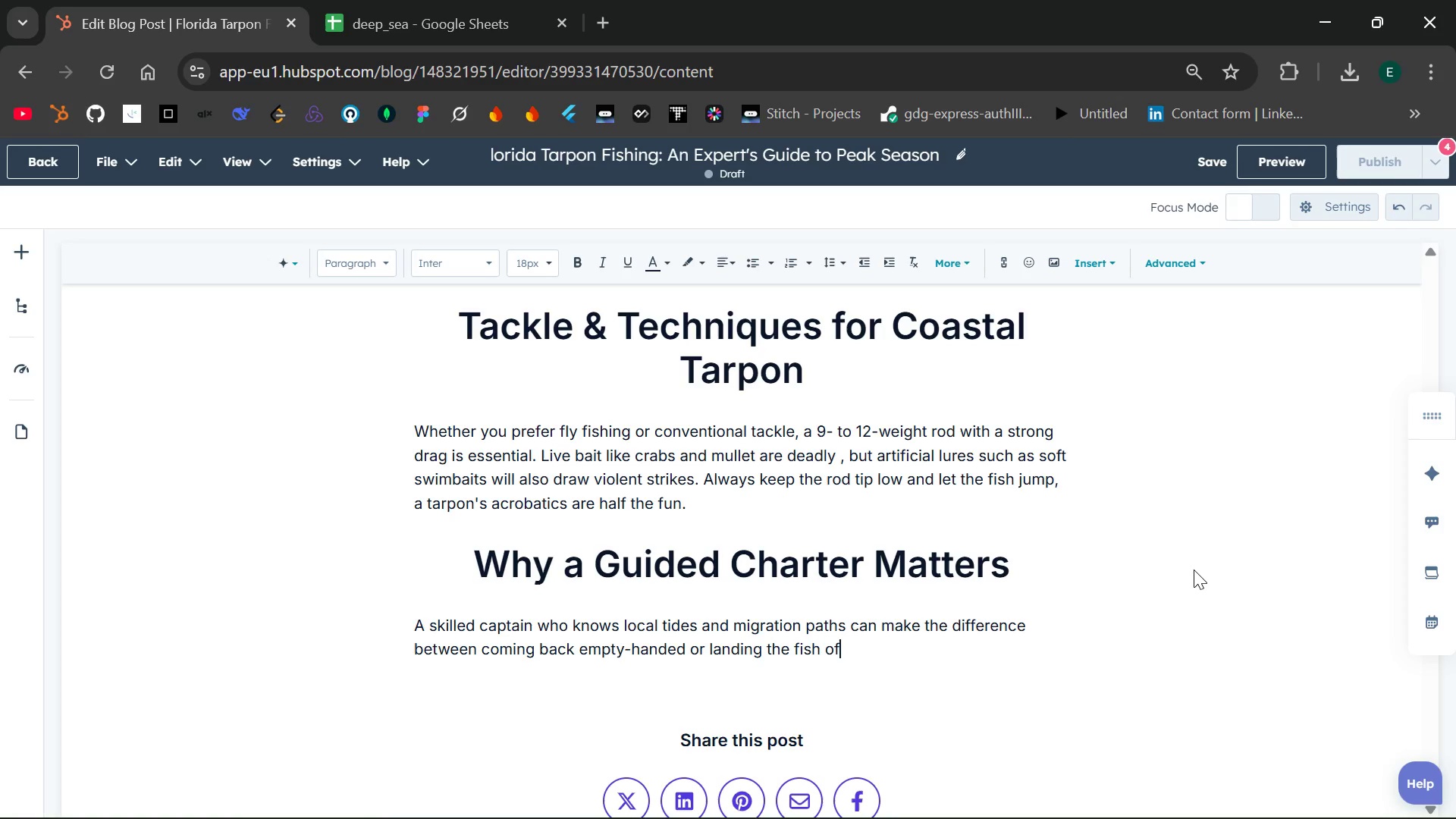 
type(a)
key(Backspace)
type( a lifetime.At Deep)
 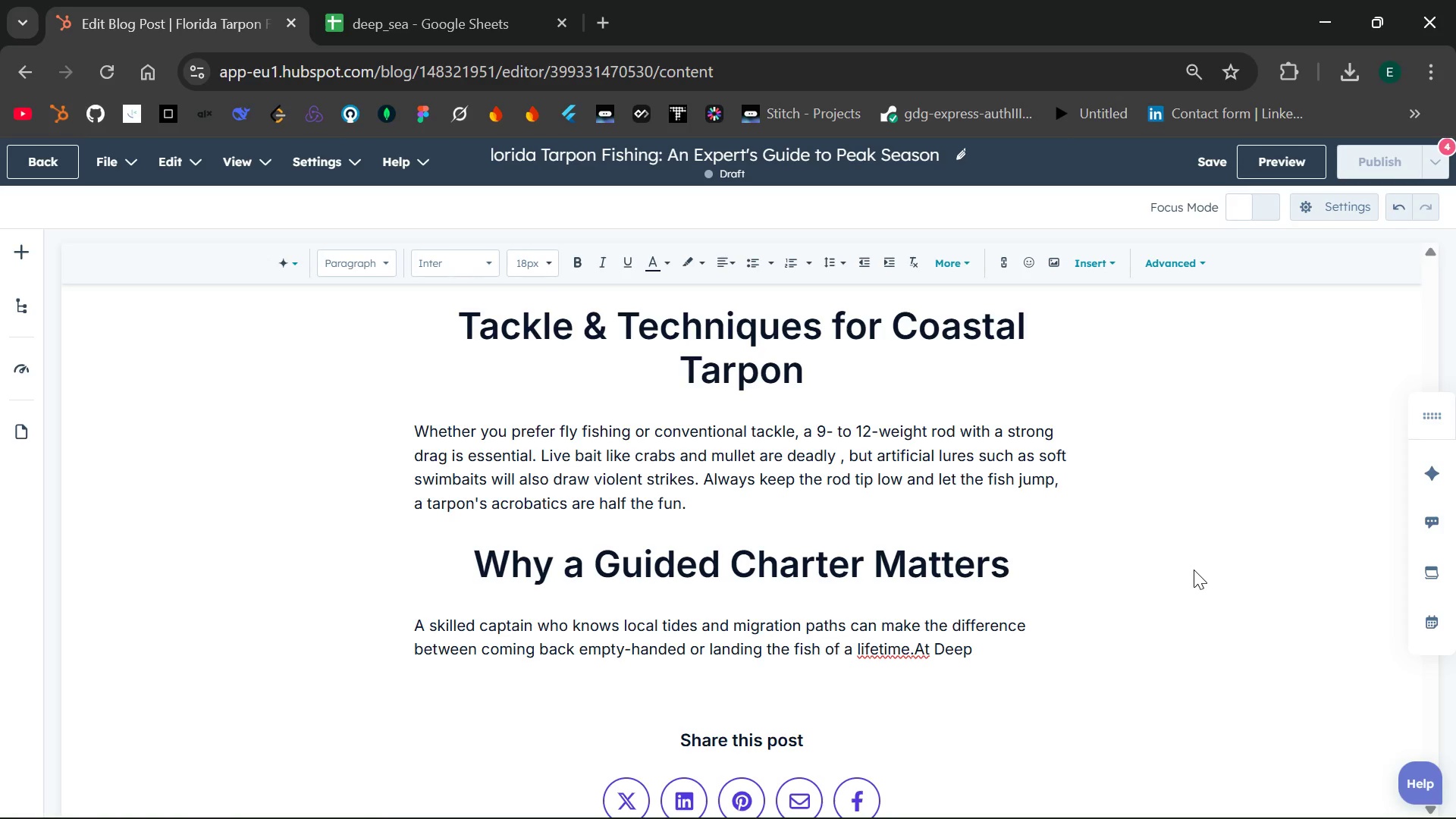 
key(ArrowLeft)
 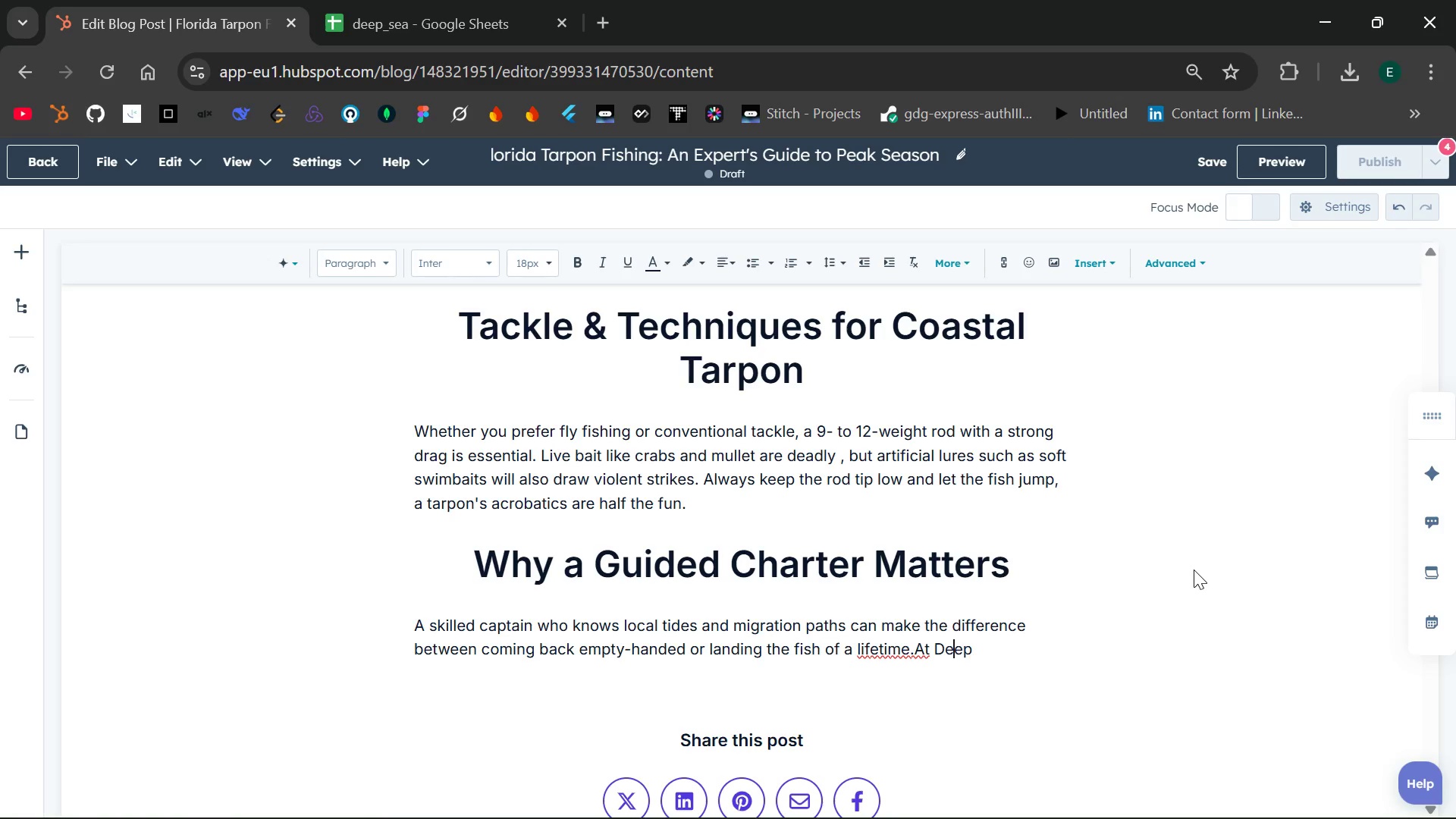 
key(ArrowLeft)
 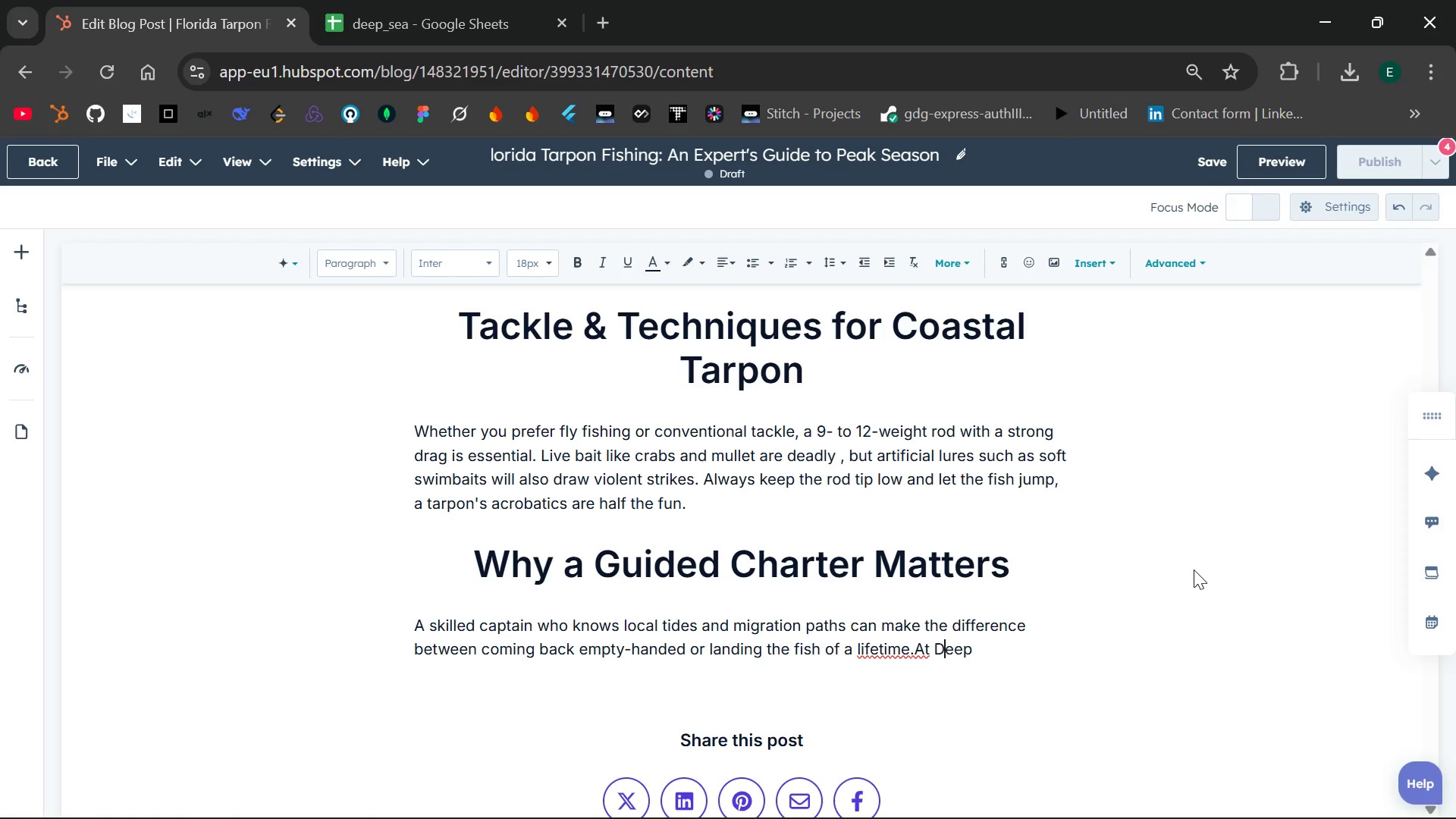 
key(ArrowLeft)
 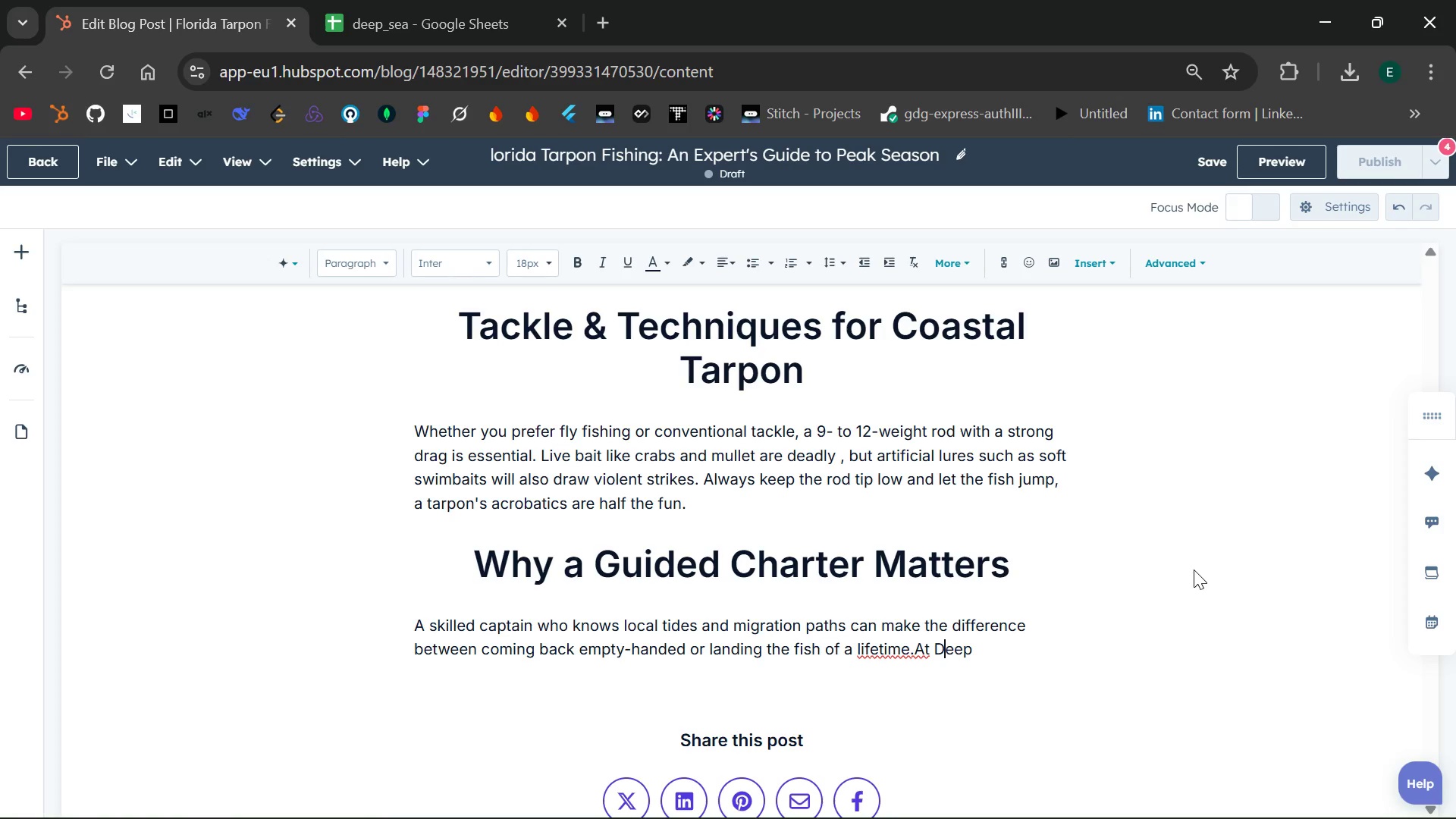 
key(ArrowLeft)
 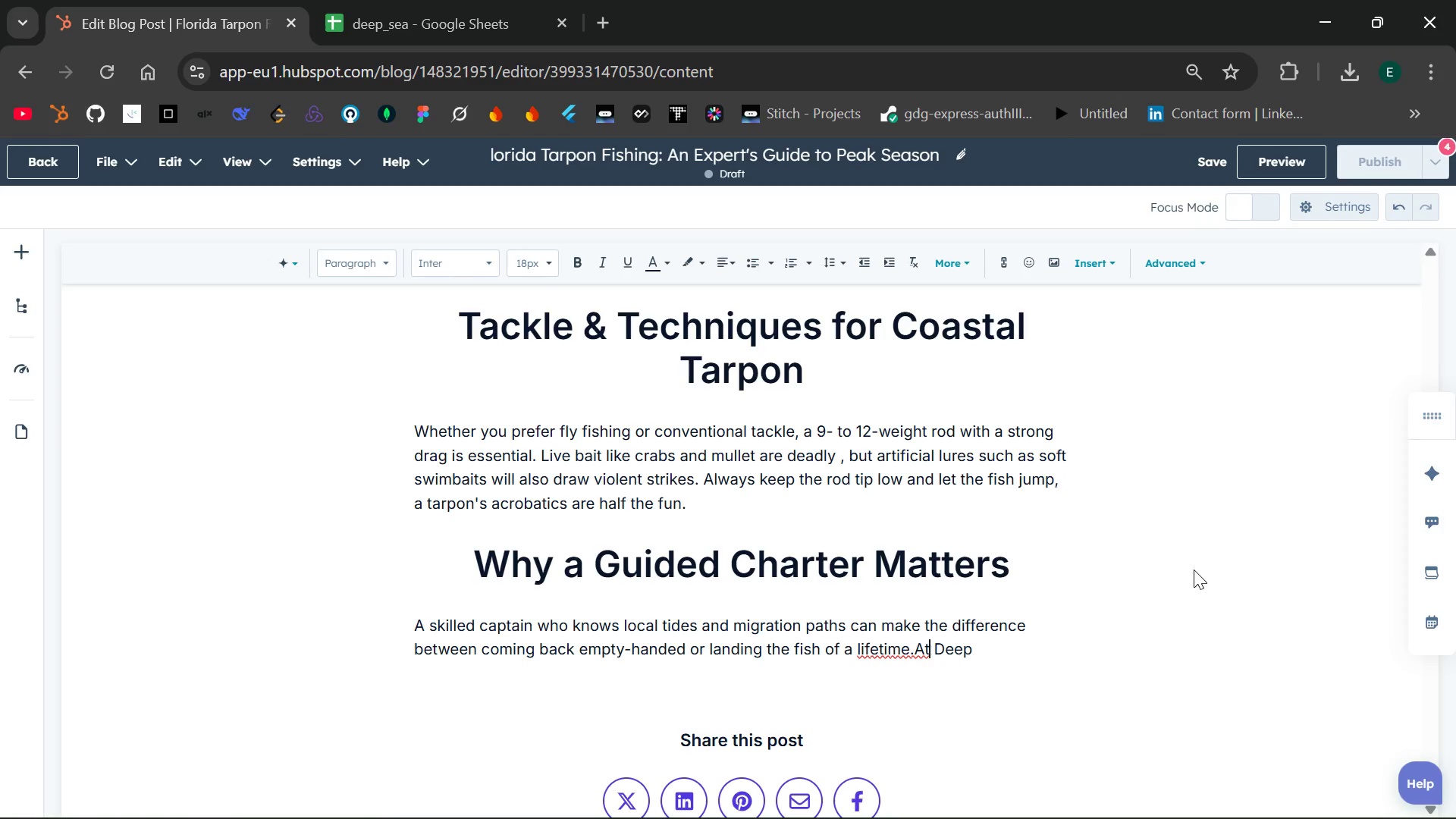 
key(ArrowLeft)
 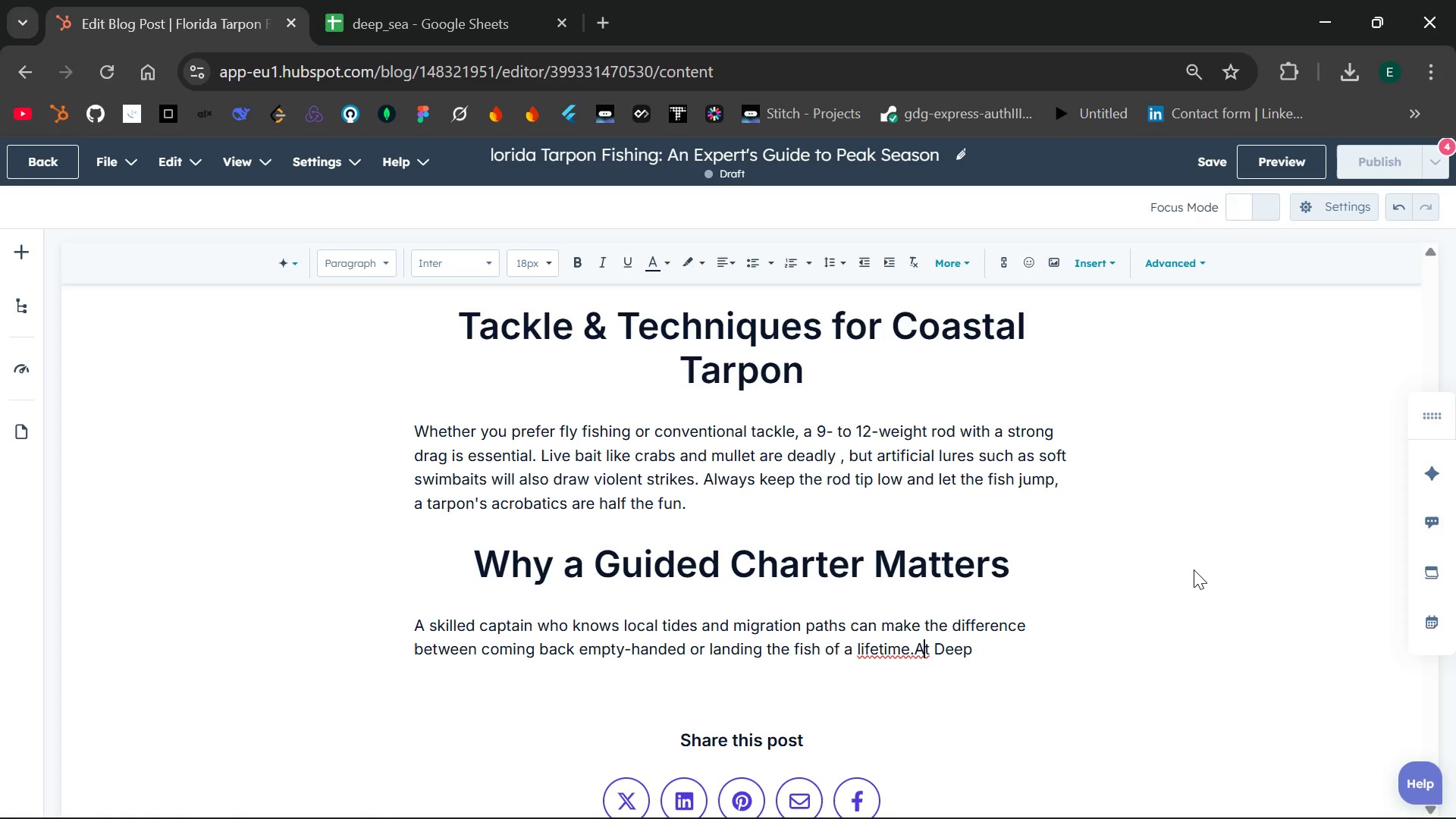 
key(ArrowLeft)
 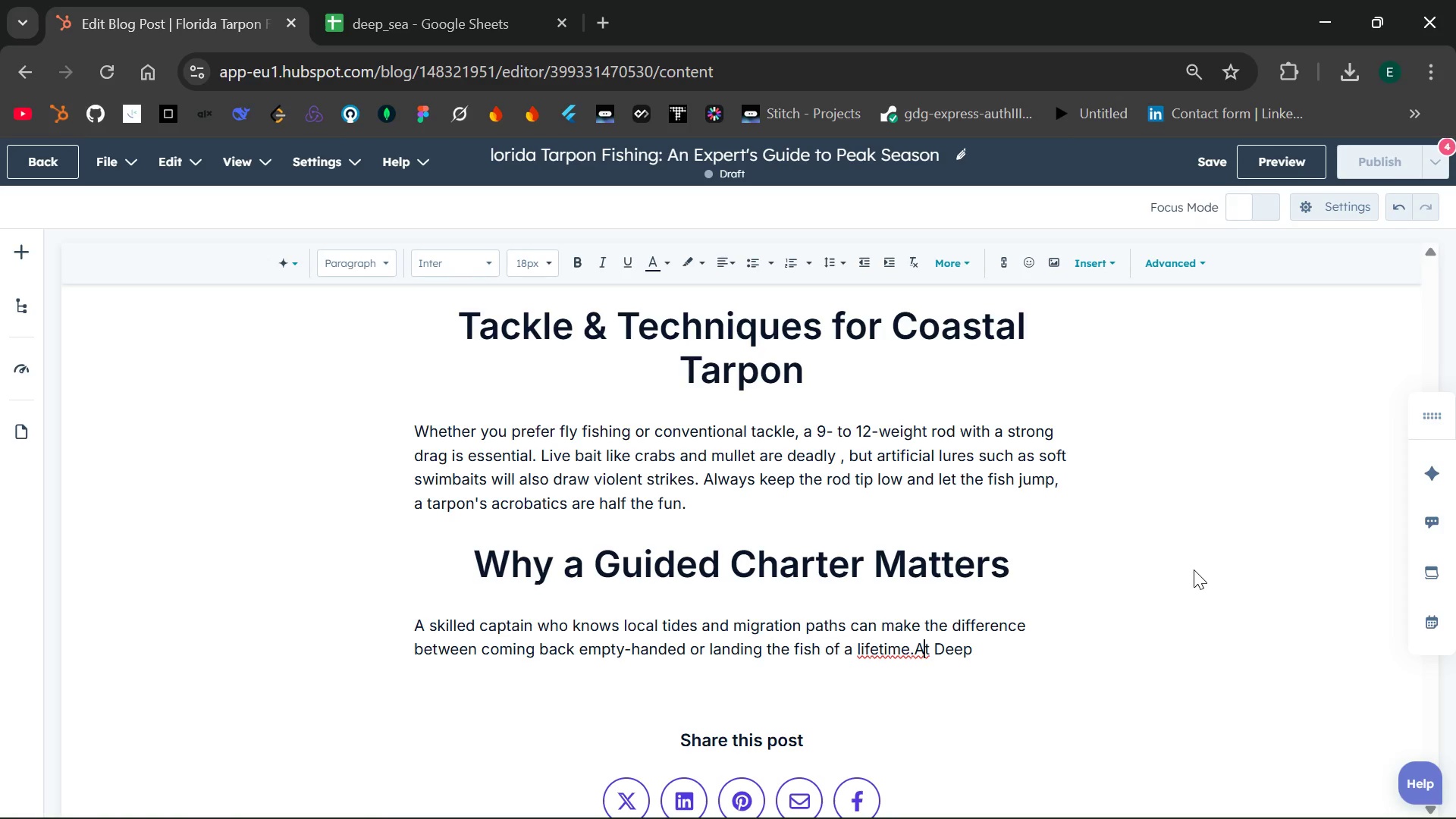 
key(ArrowLeft)
 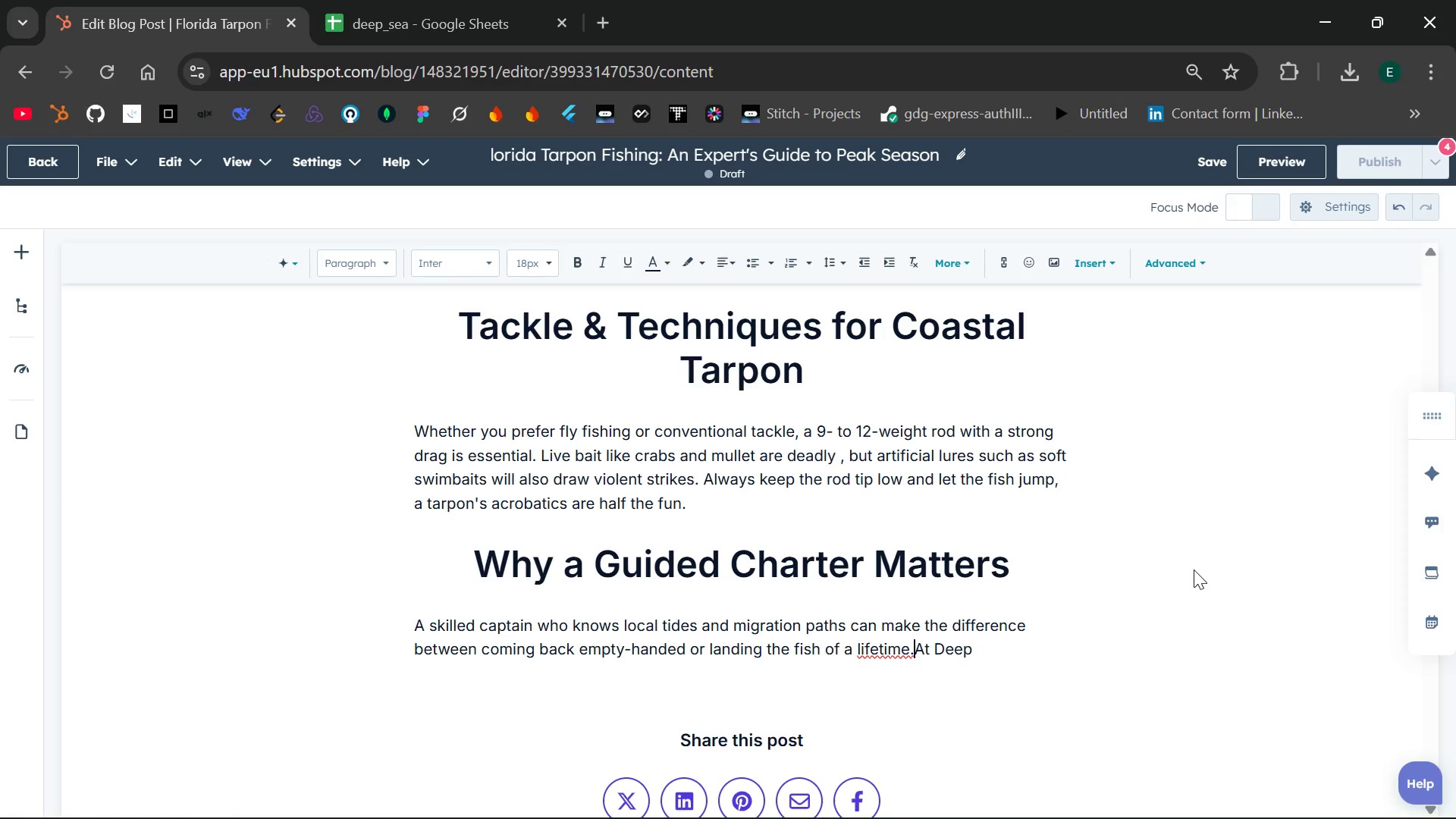 
key(Space)
 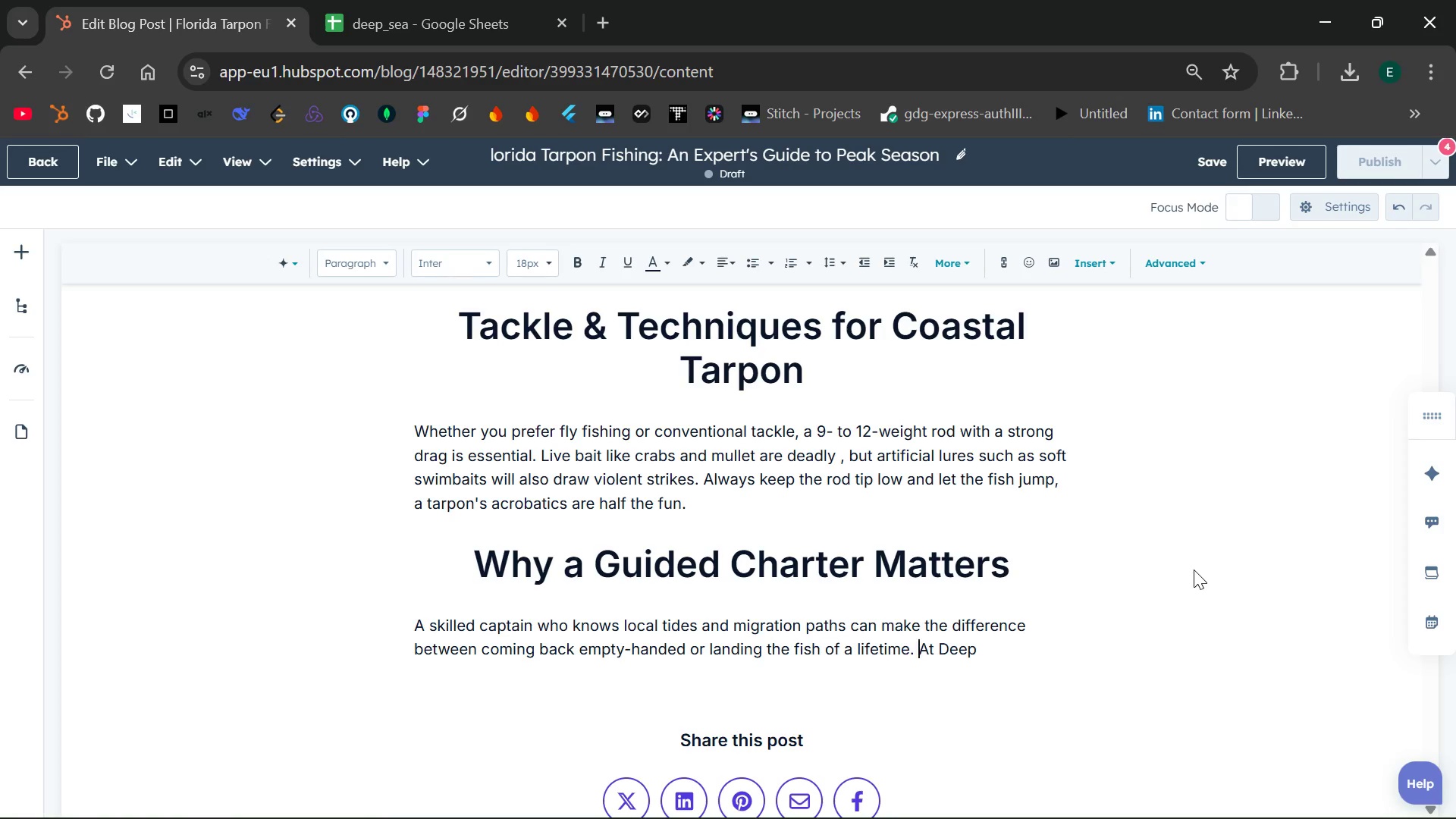 
hold_key(key=ArrowRight, duration=0.77)
 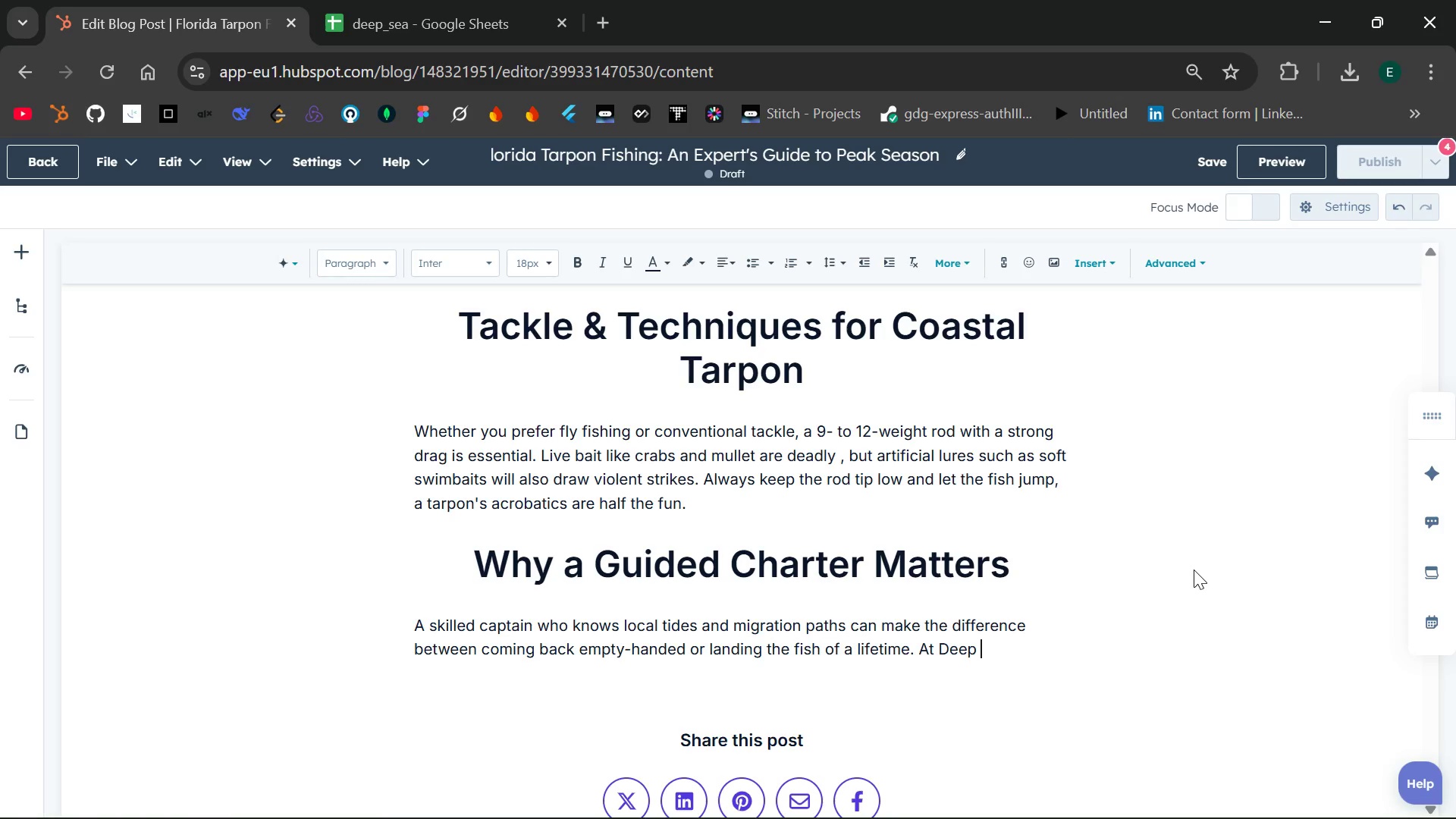 
key(Space)
 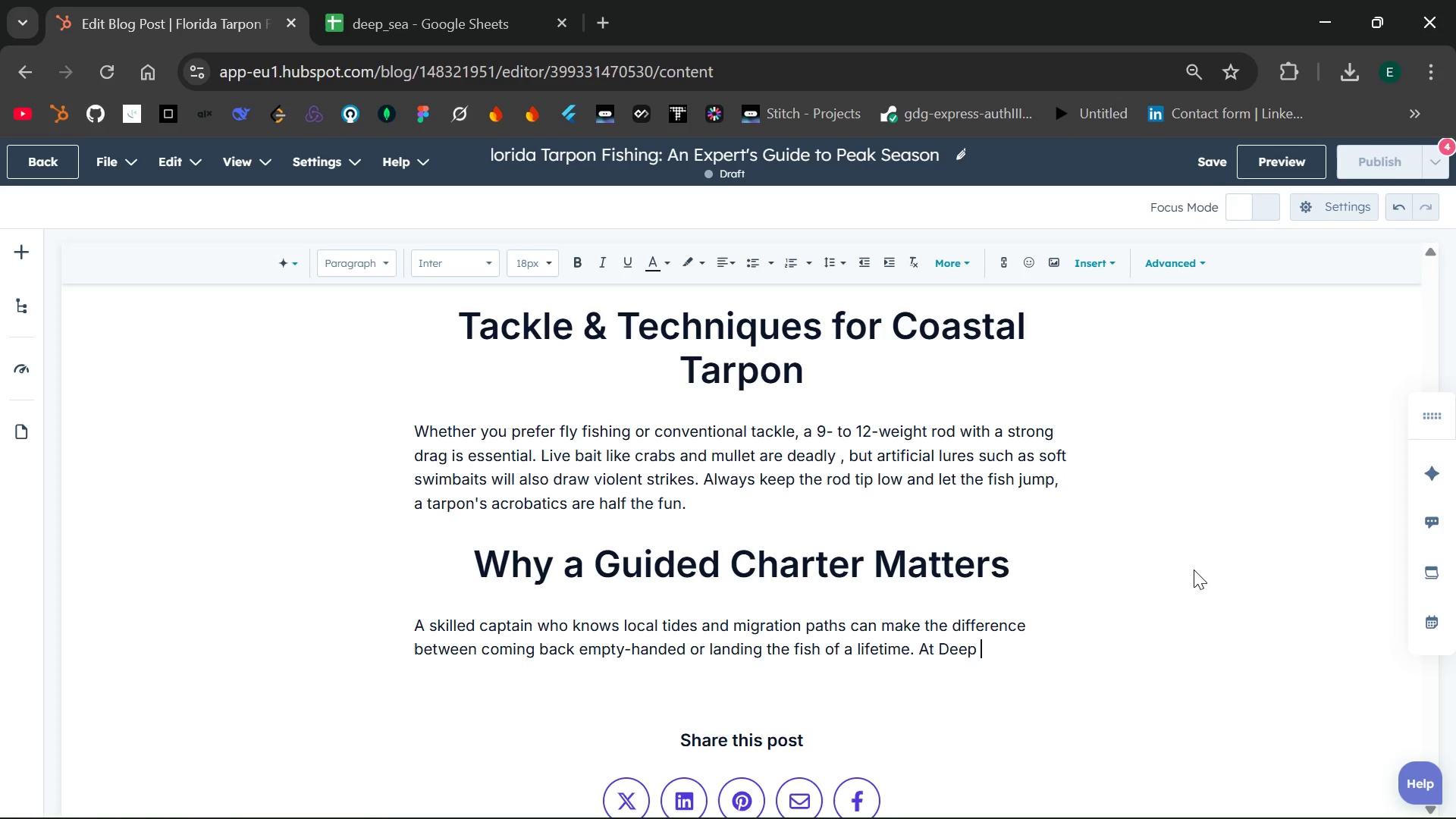 
type(Se)
key(Backspace)
key(Backspace)
 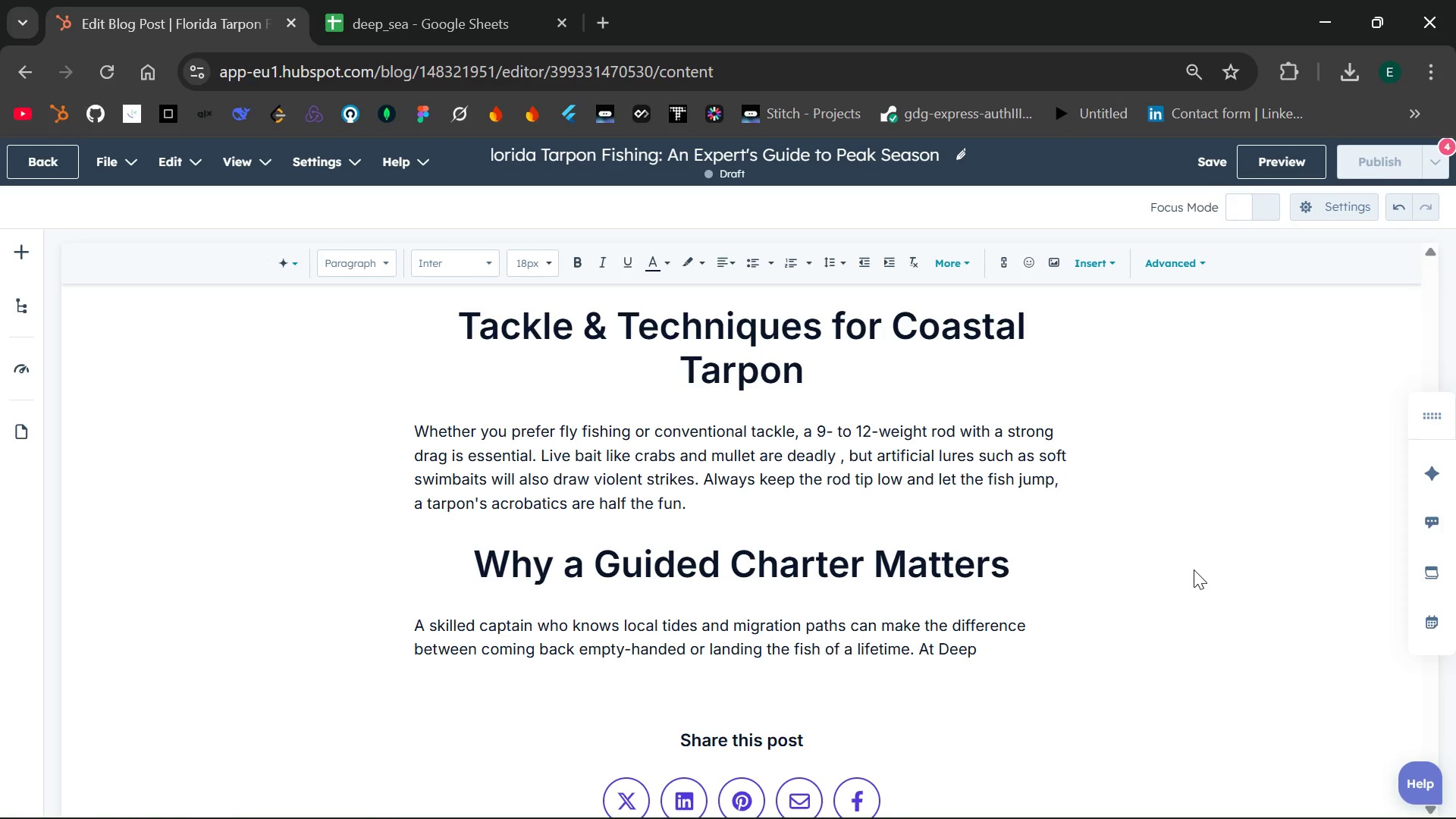 
type(Sea Discovery Cha)
 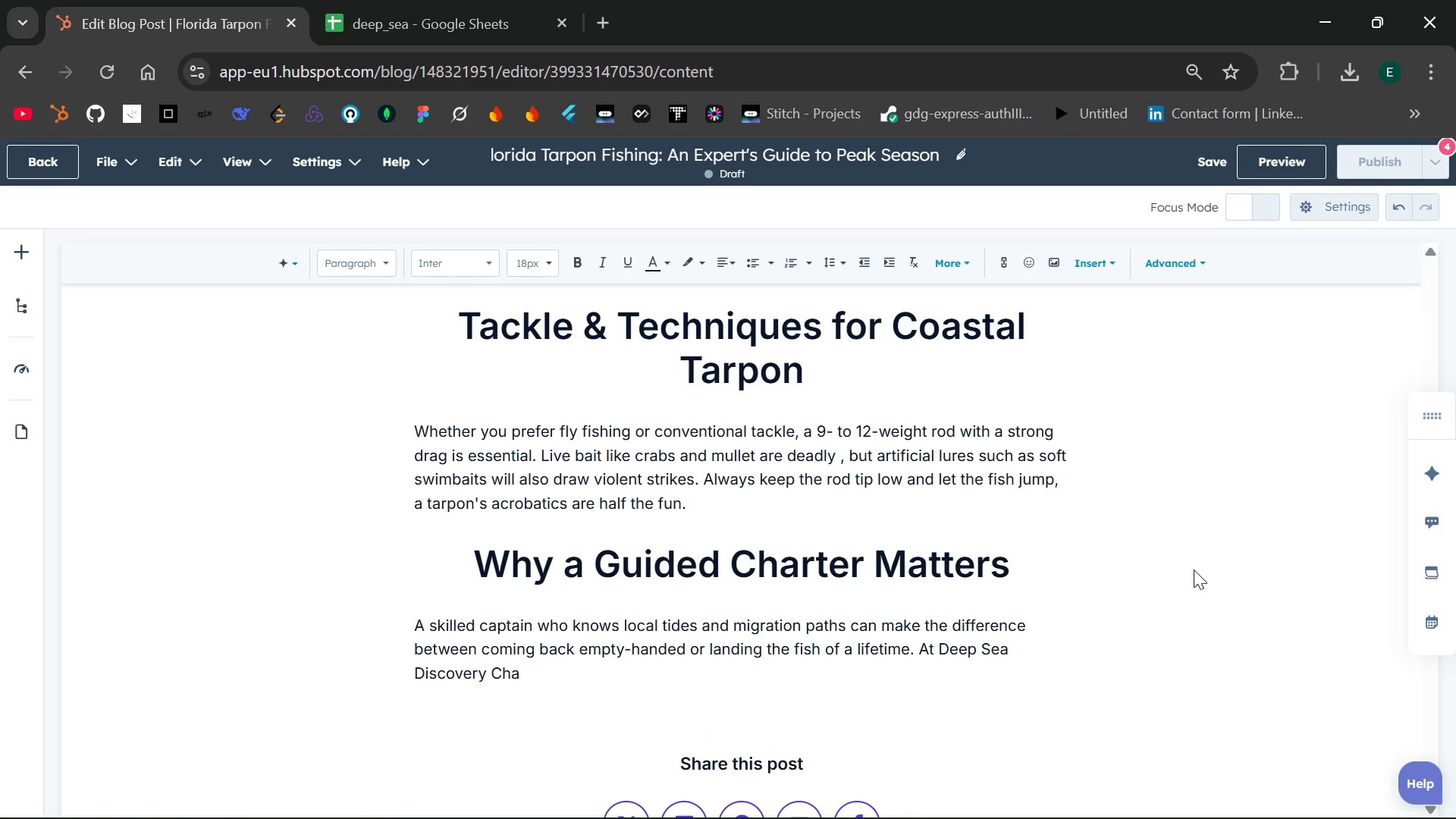 
type(rters, we have tracked the tarpon run for over a decade and offer customizable full and half day trips.)
 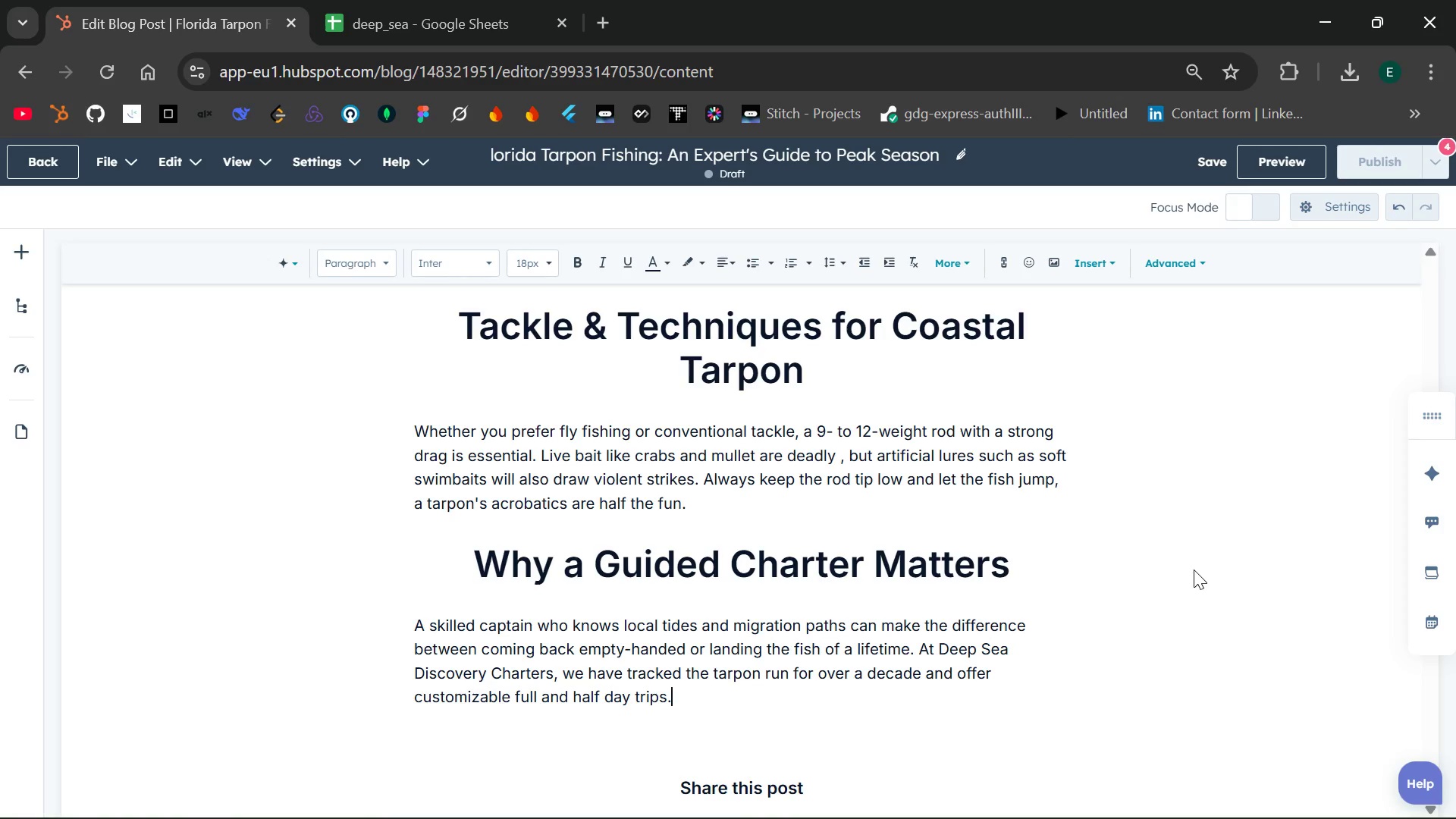 
key(Enter)
 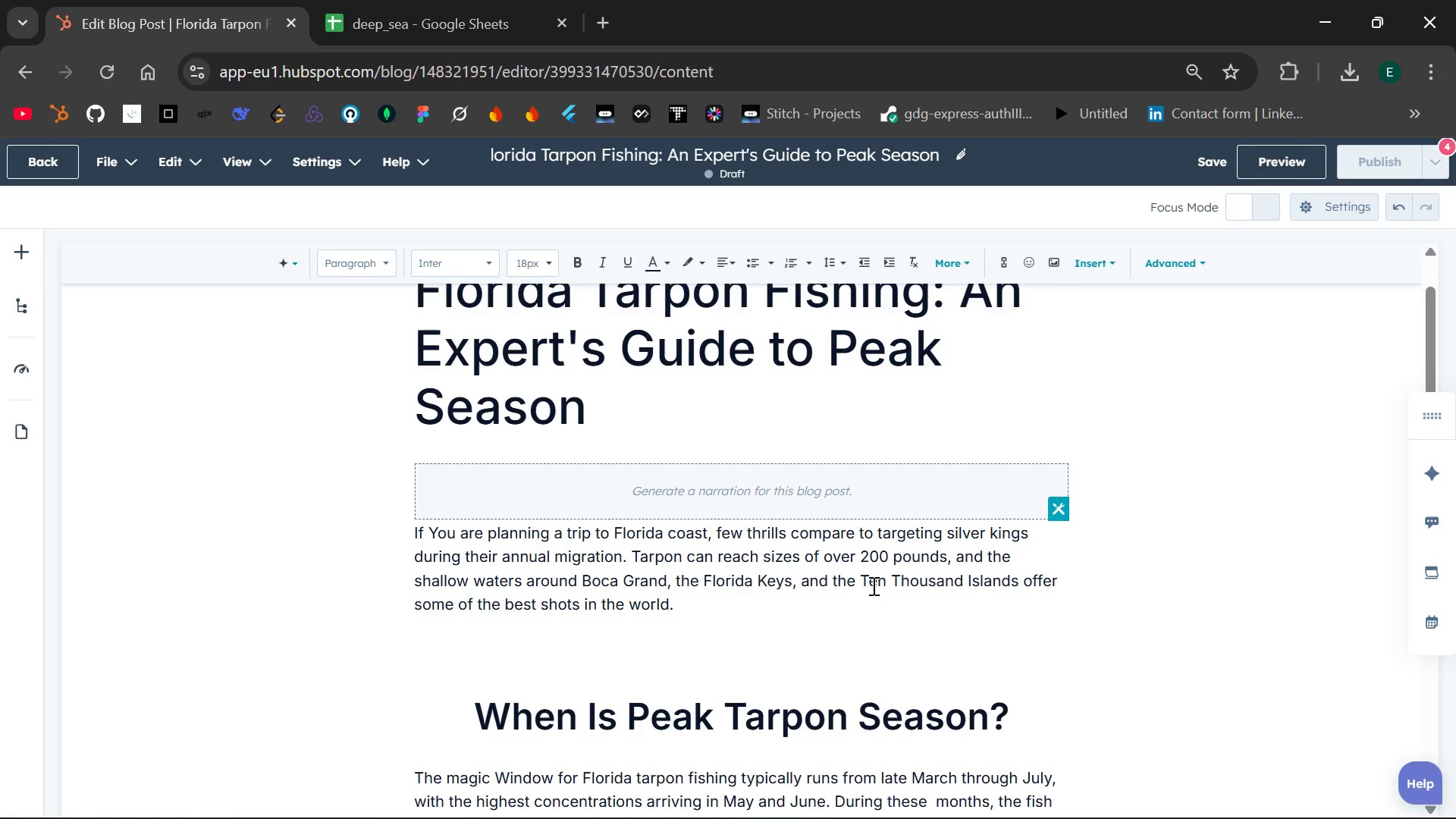 
wait(21.28)
 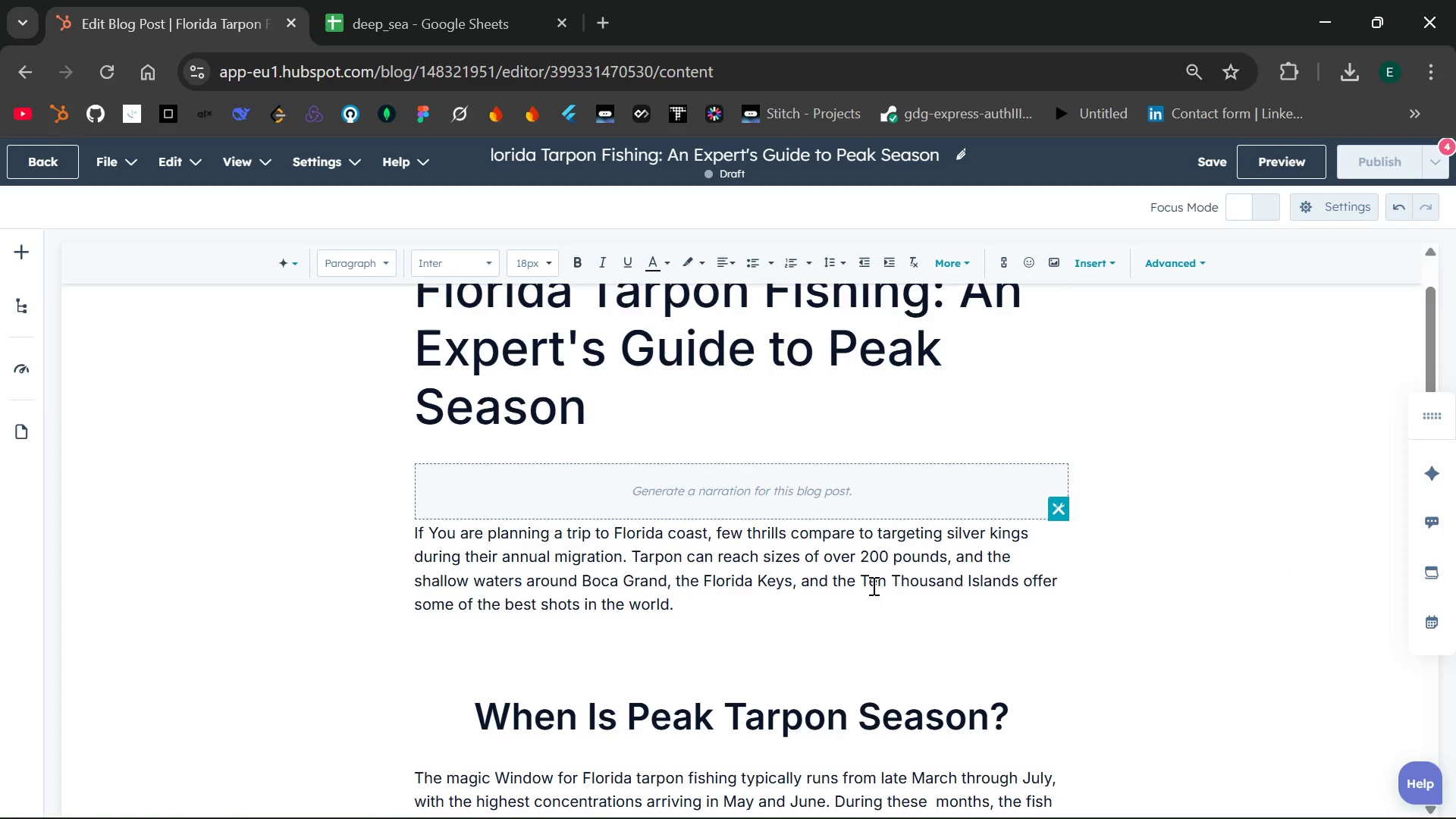 
left_click_drag(start_coordinate=[412, 532], to_coordinate=[563, 537])
 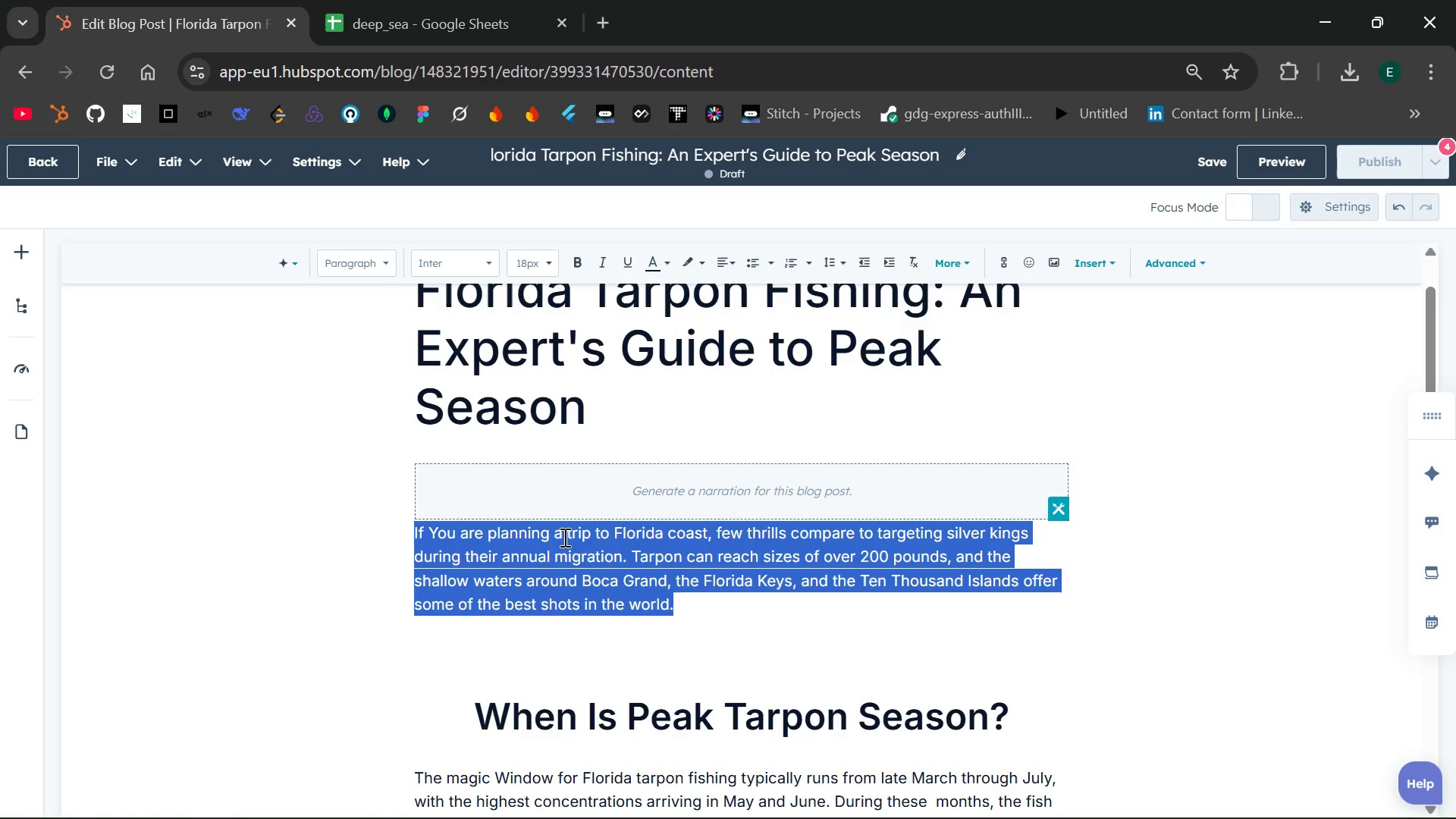 
double_click([563, 537])
 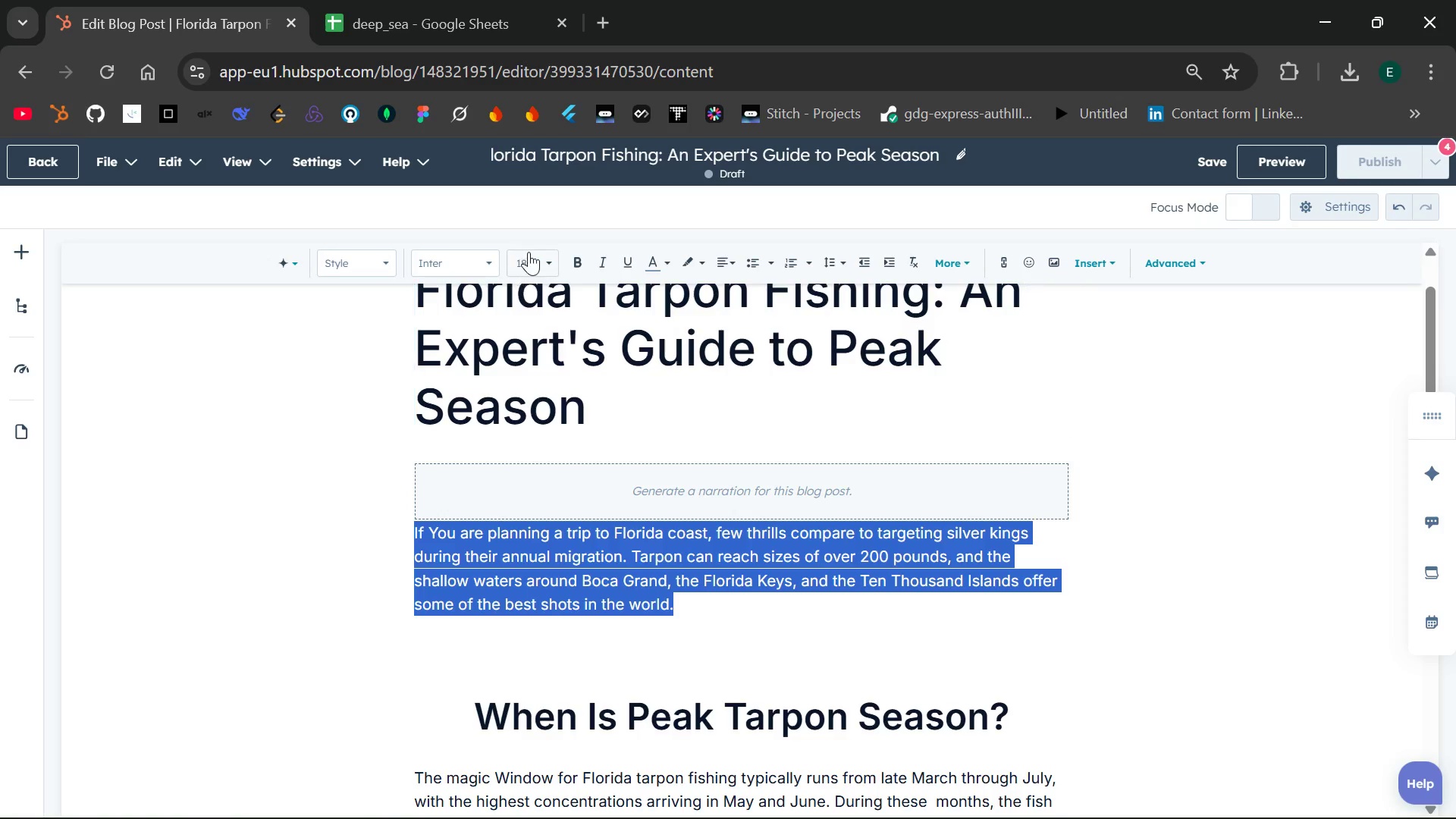 
left_click([547, 259])
 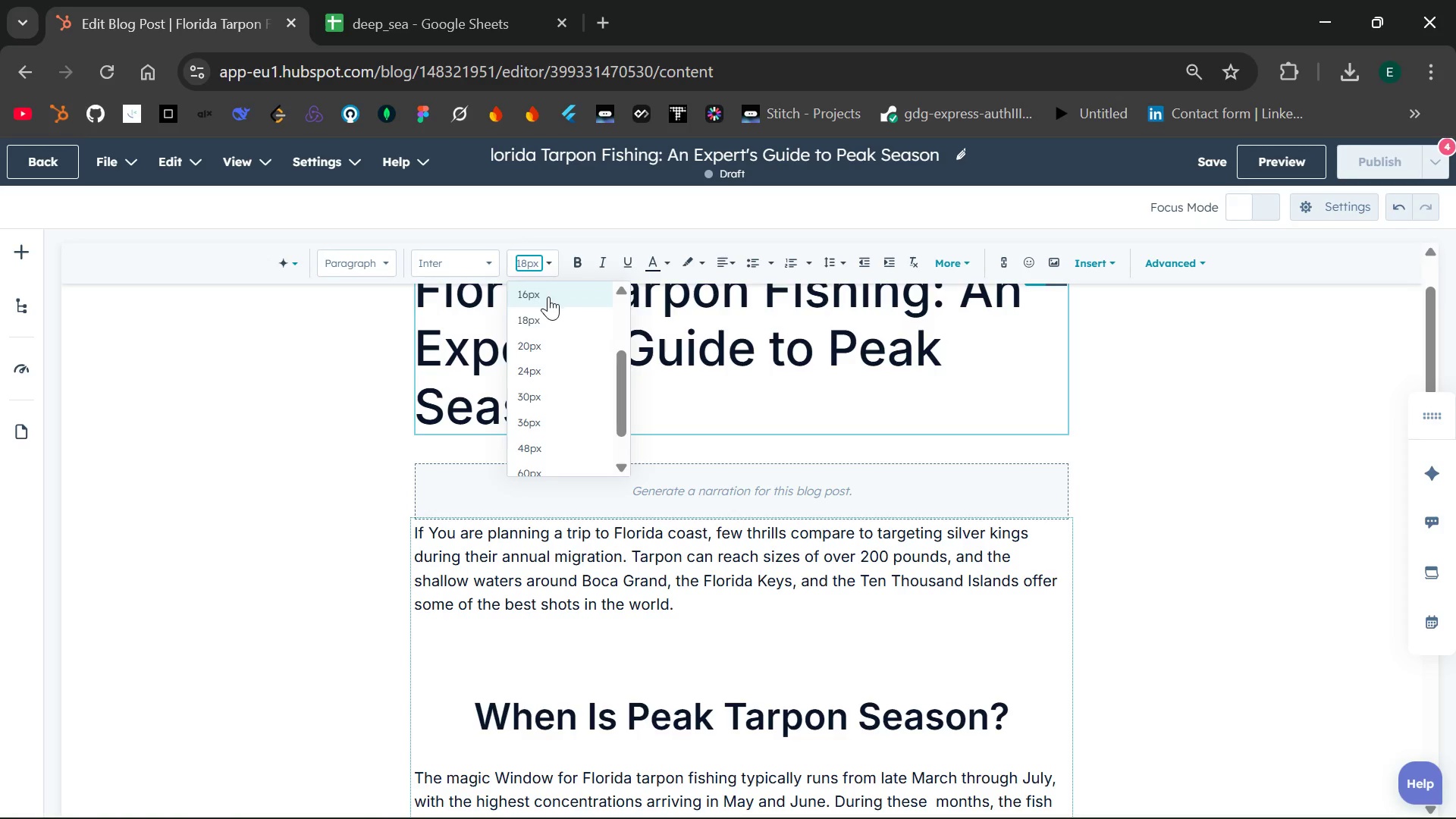 
left_click([548, 297])
 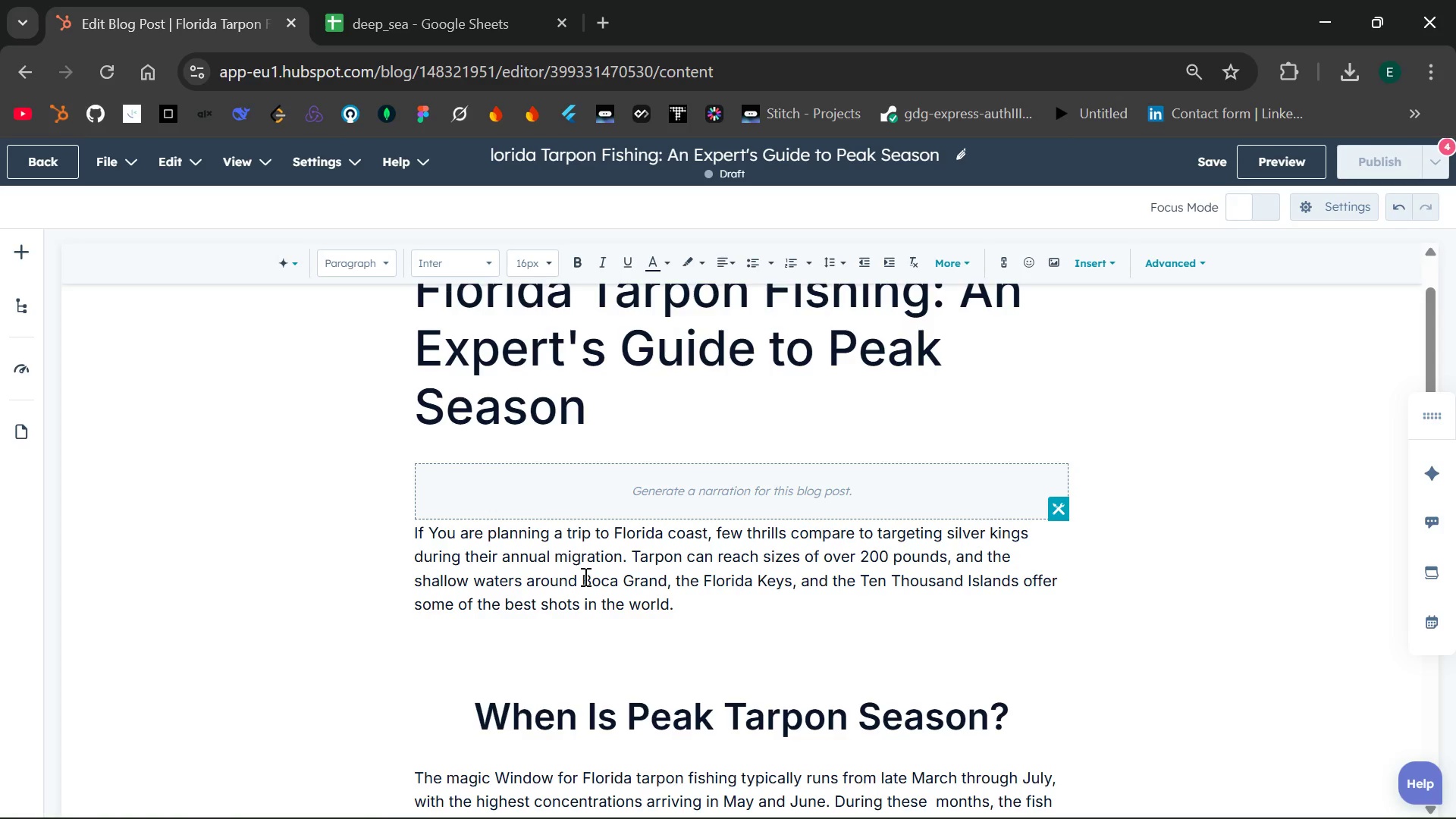 
left_click([740, 624])
 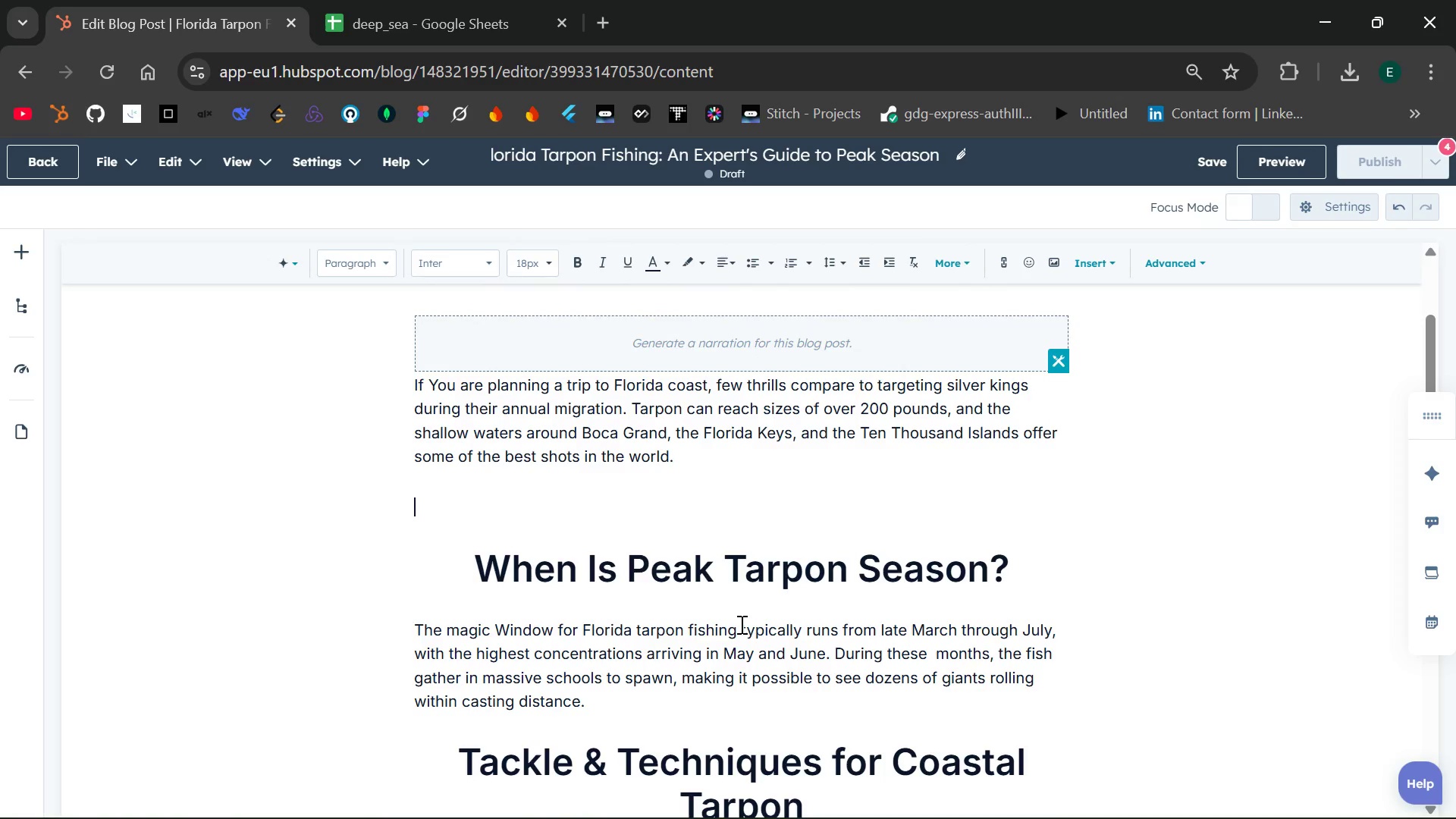 
double_click([740, 624])
 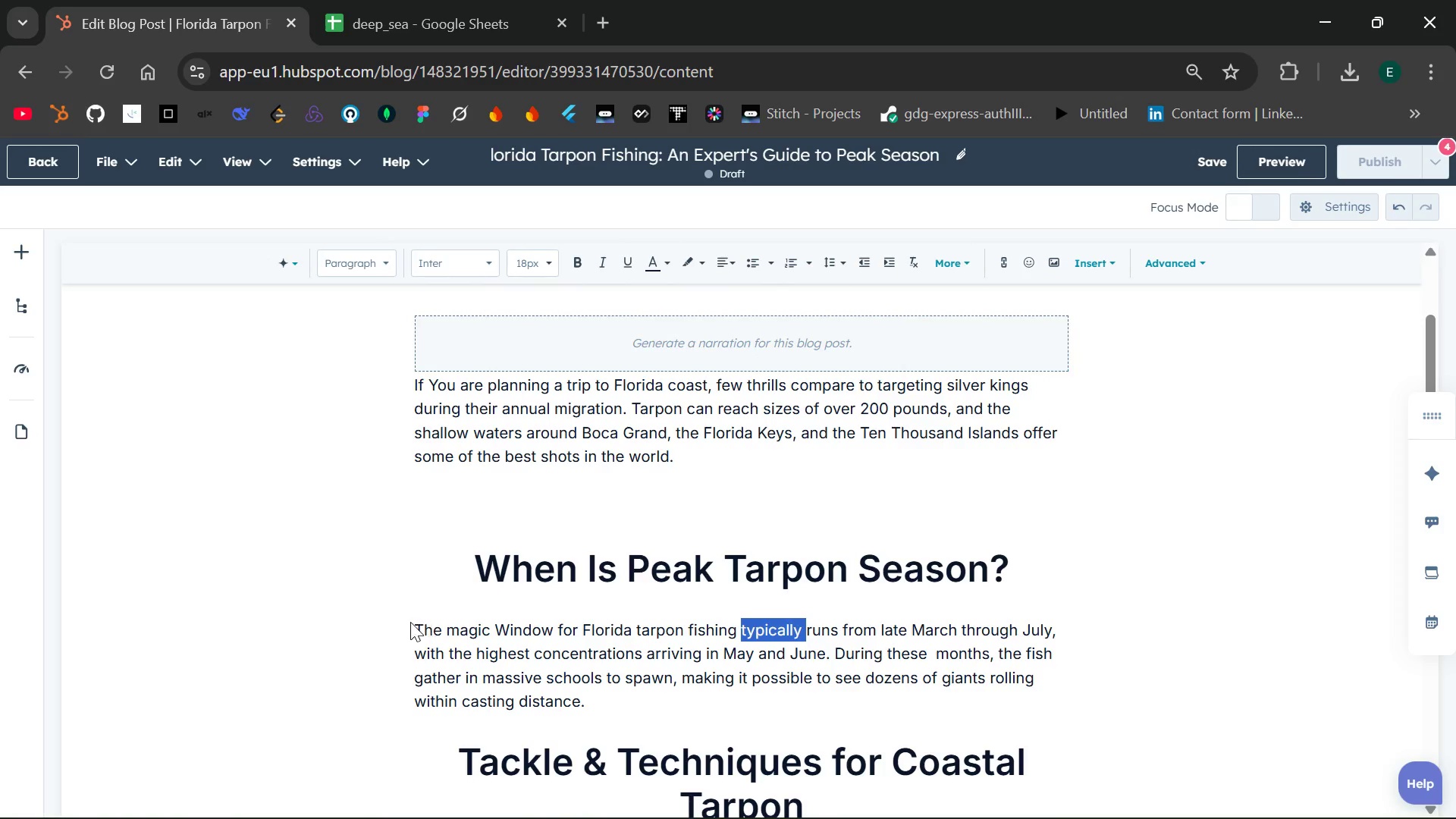 
left_click([408, 621])
 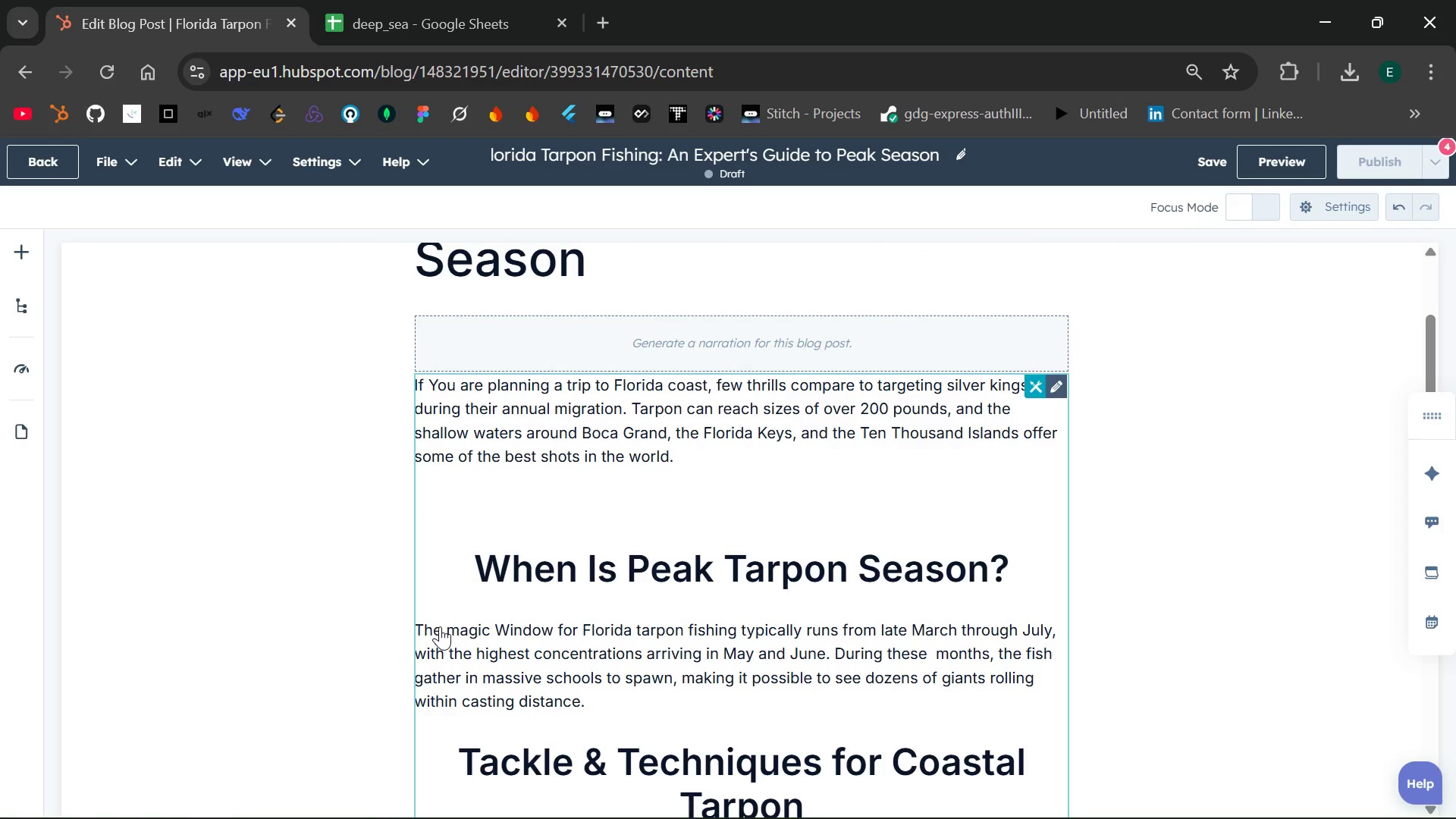 
double_click([440, 626])
 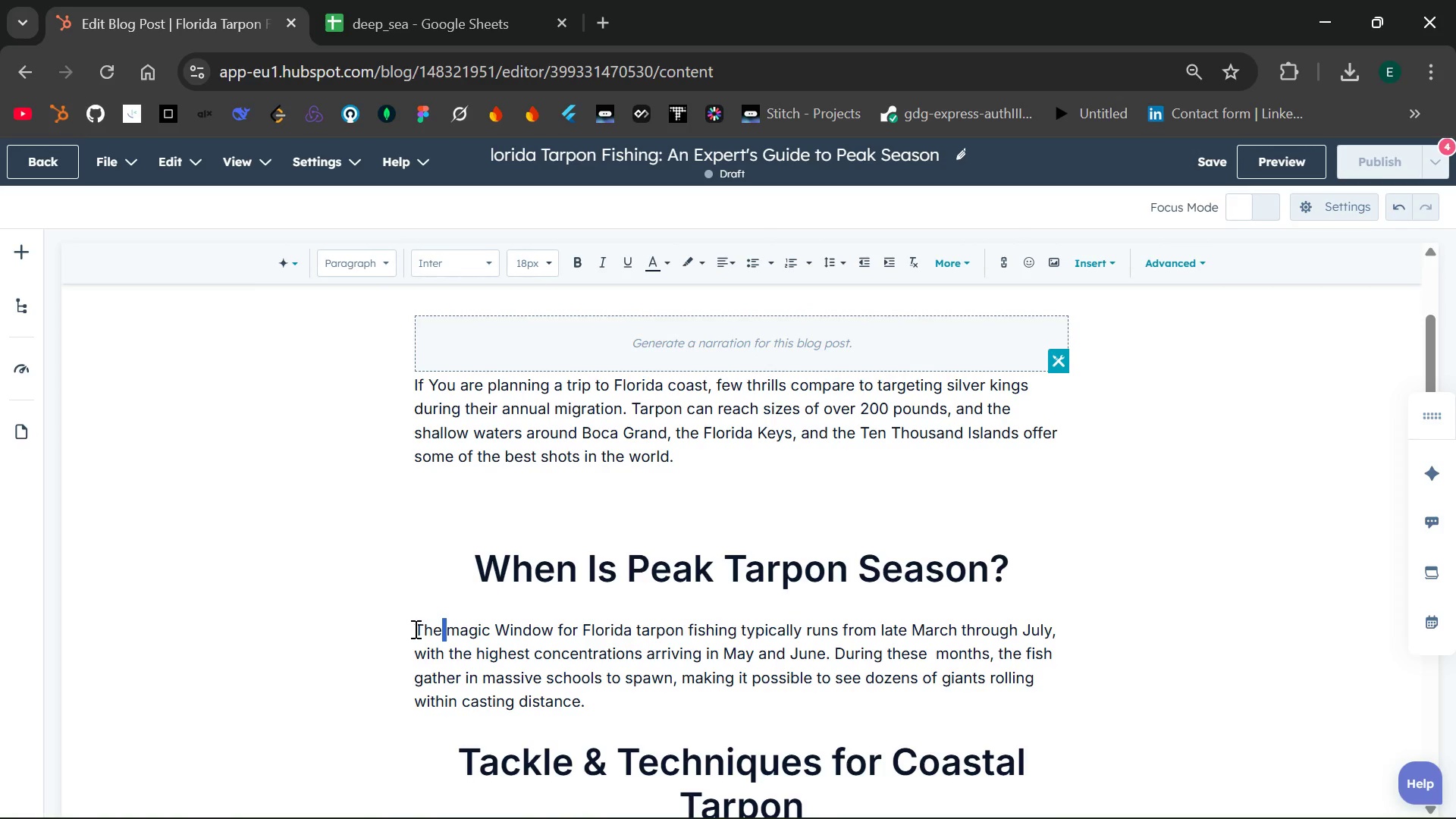 
left_click_drag(start_coordinate=[414, 629], to_coordinate=[583, 699])
 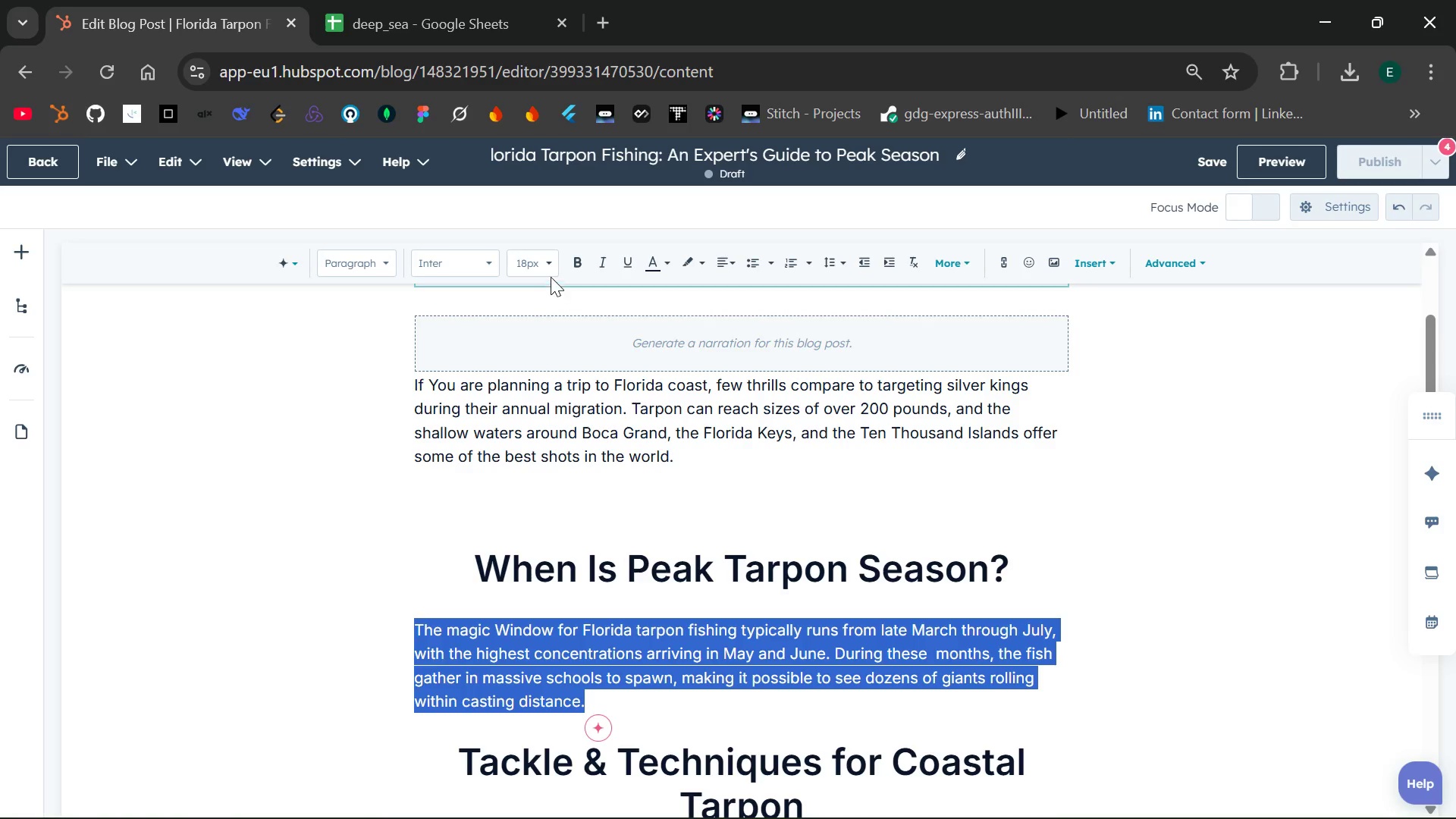 
left_click([552, 265])
 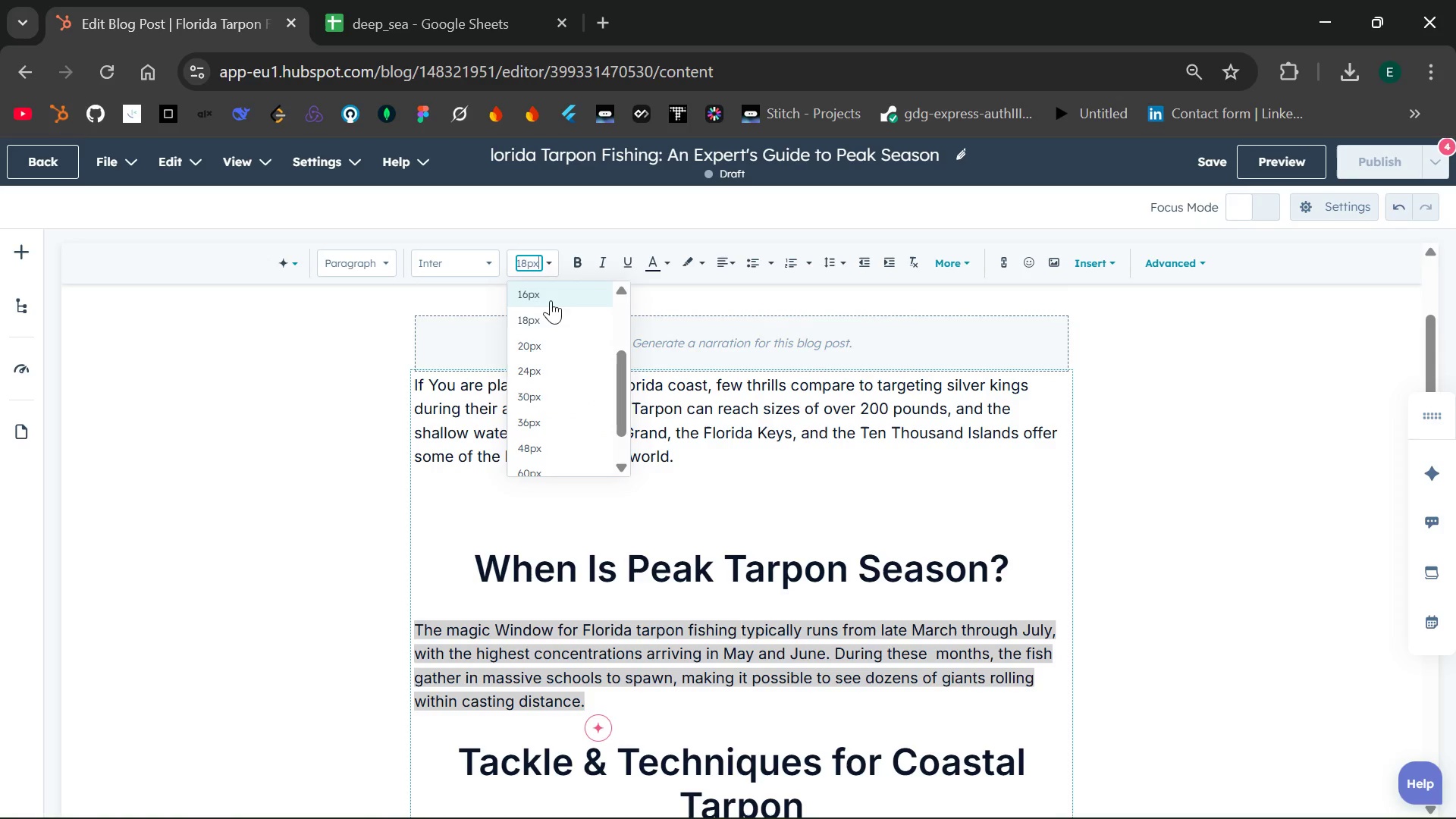 
left_click([551, 297])
 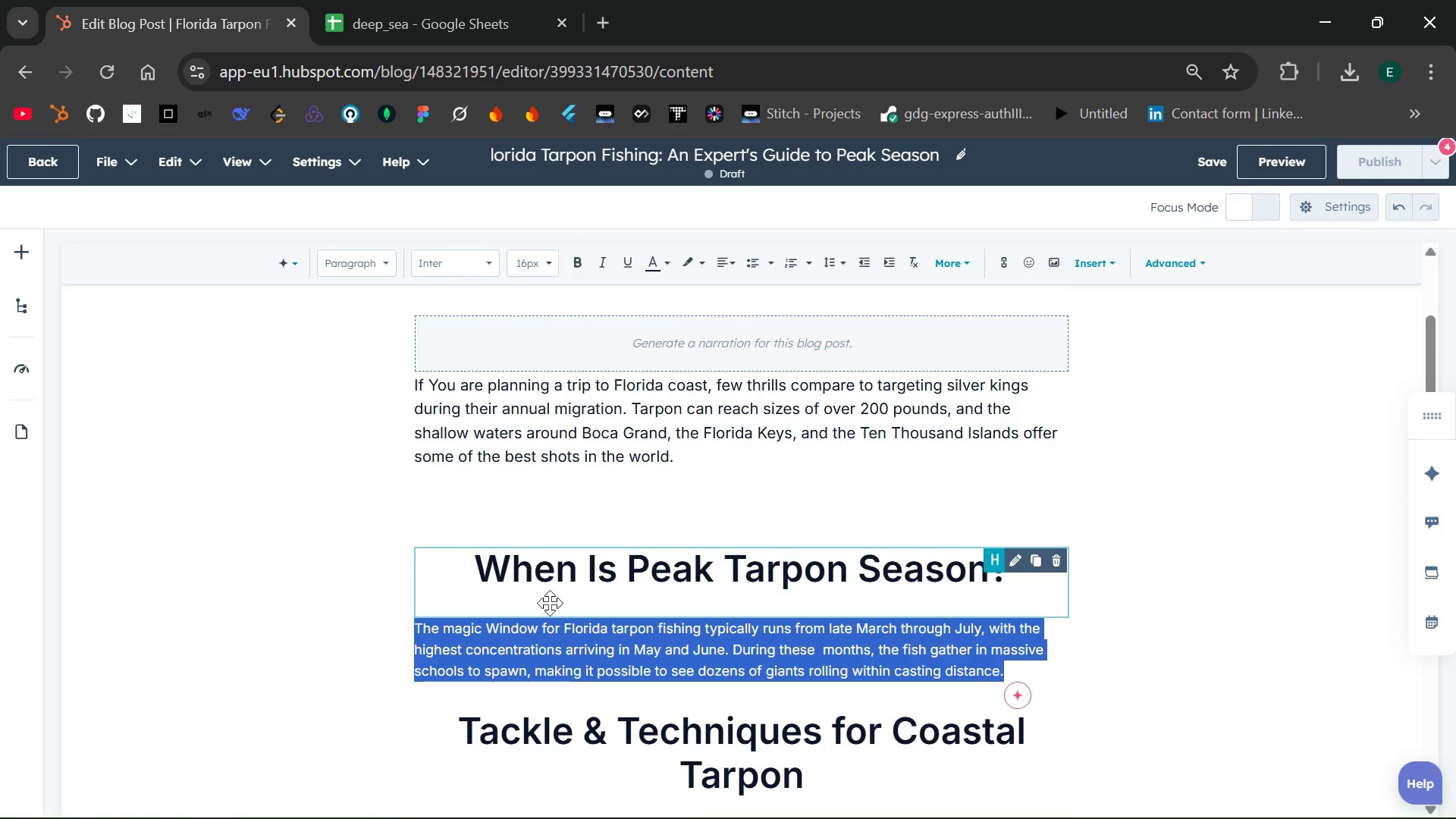 
left_click([550, 603])
 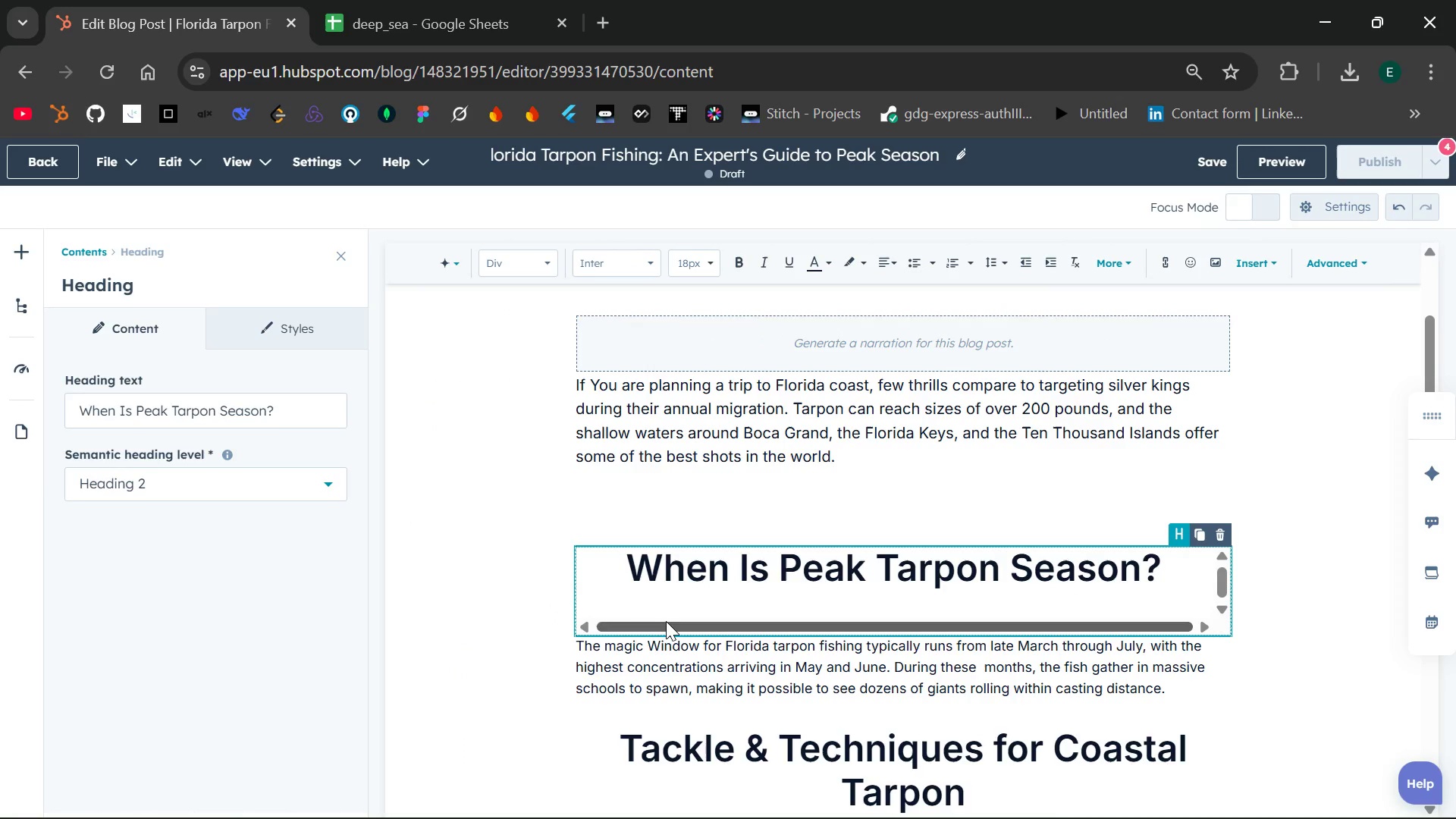 
key(Control+Z)